 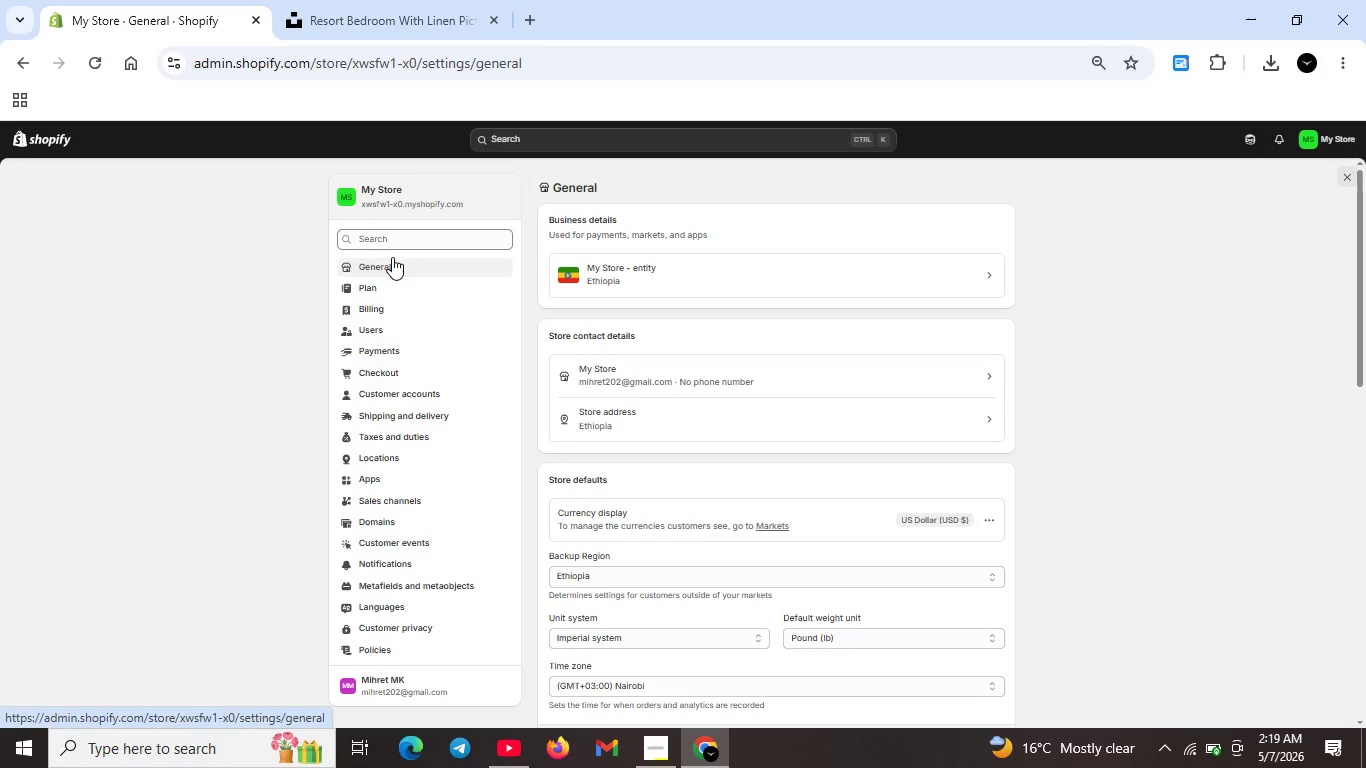 
left_click([865, 634])
 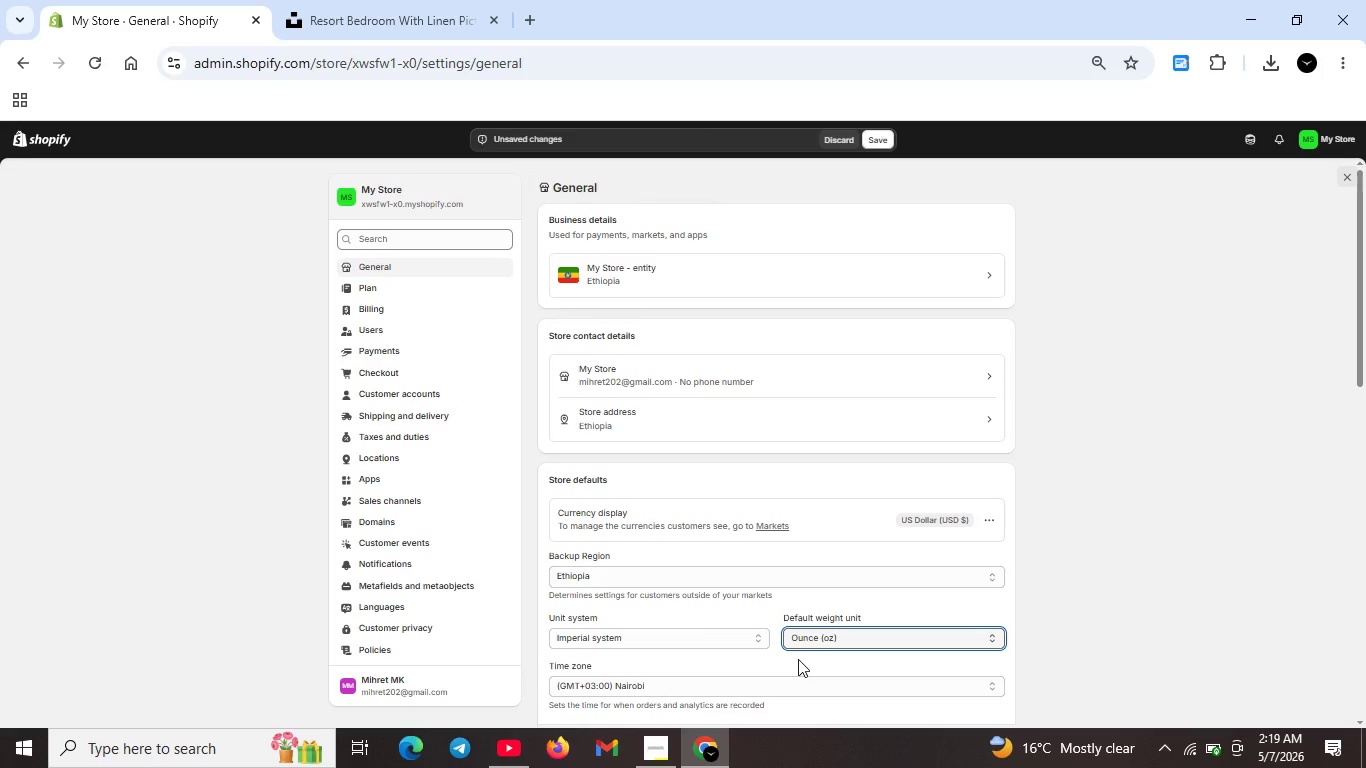 
left_click([748, 639])
 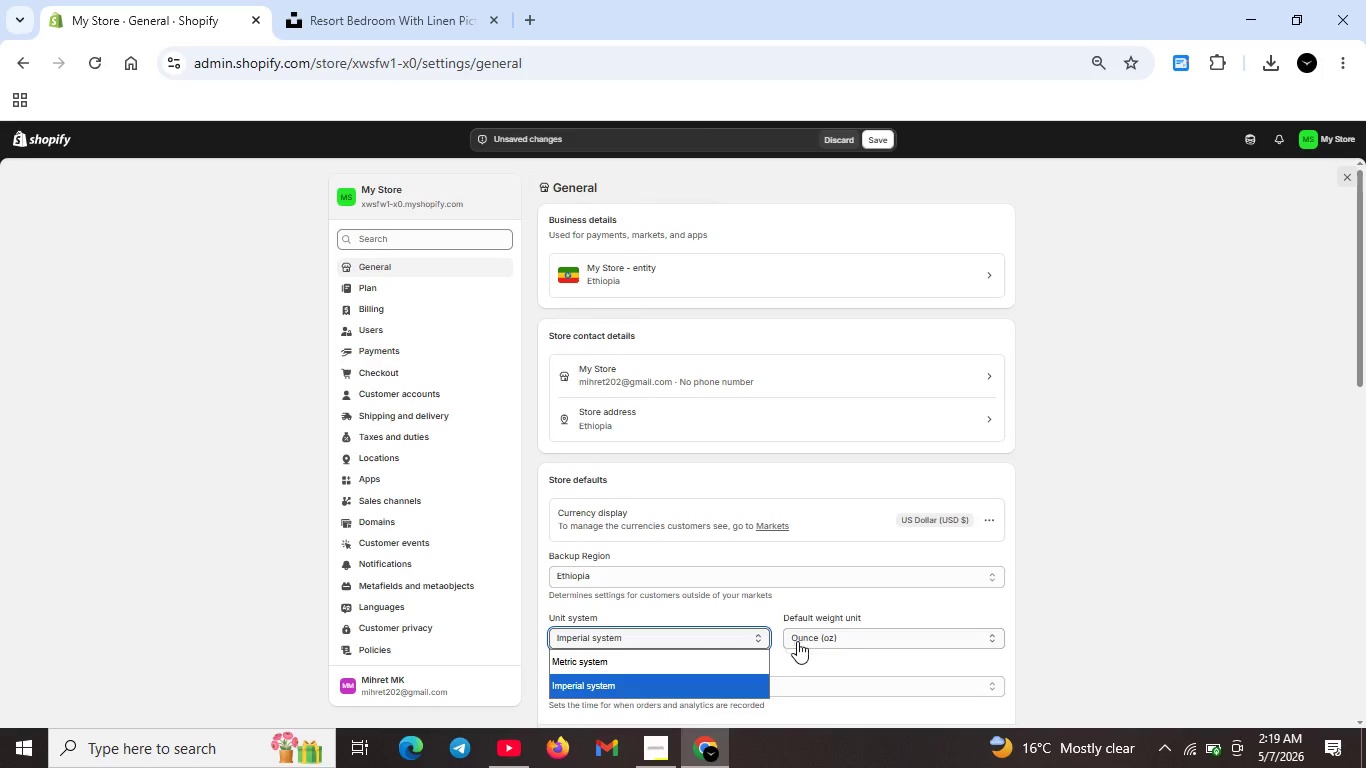 
left_click([797, 651])
 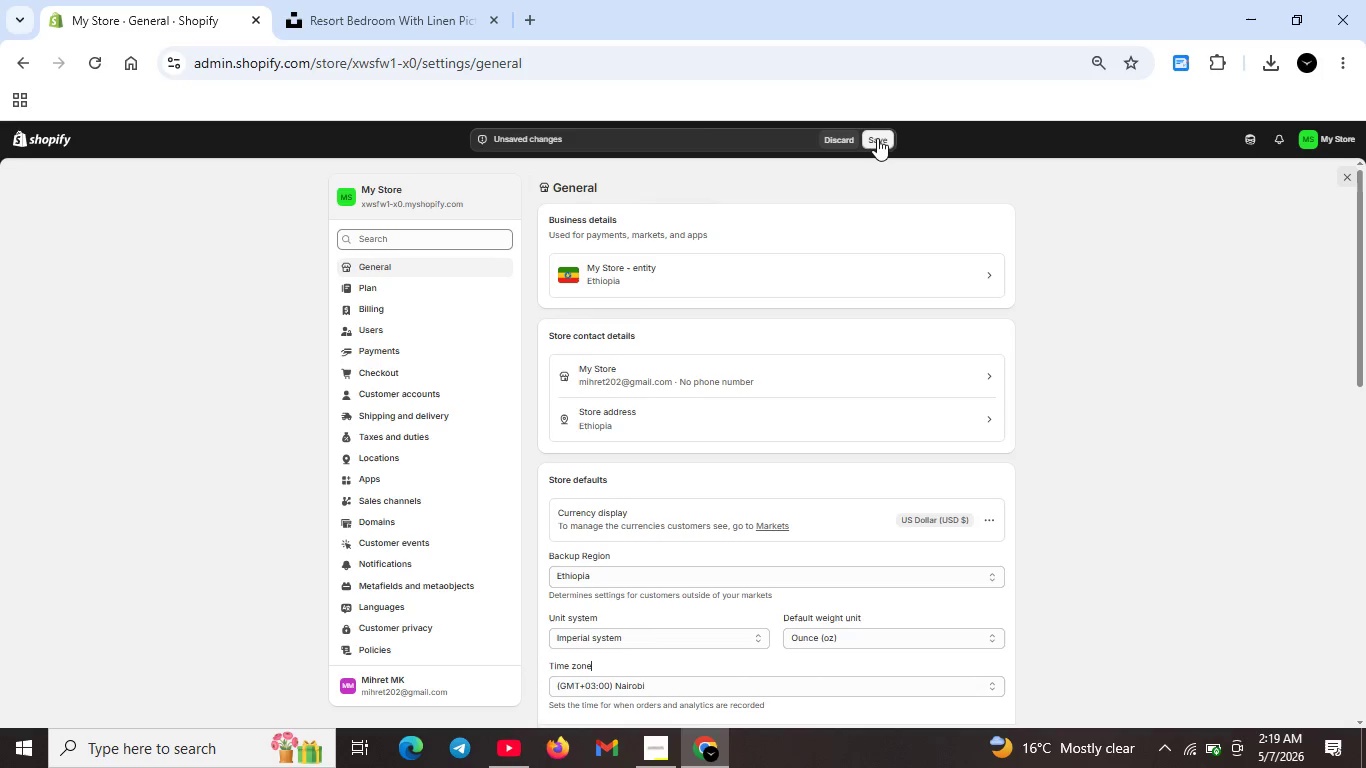 
left_click([877, 138])
 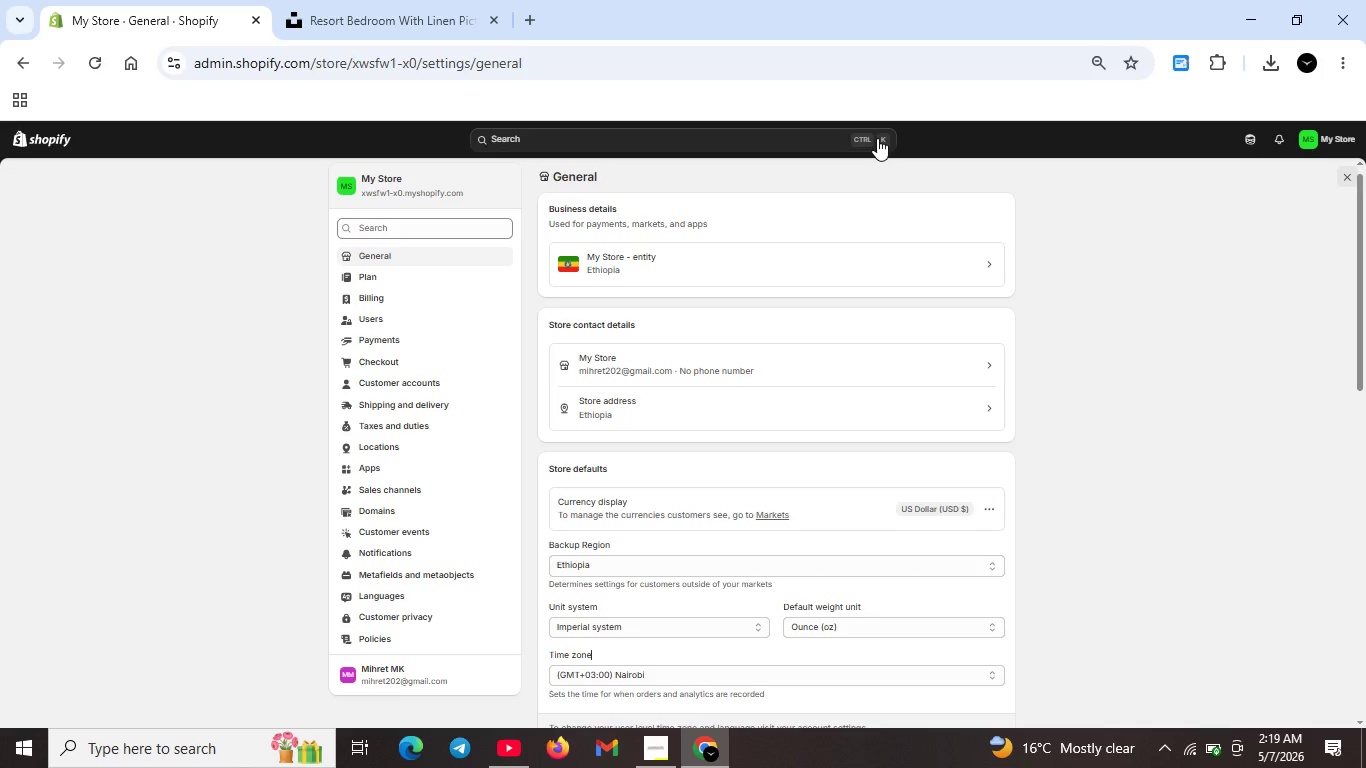 
wait(13.52)
 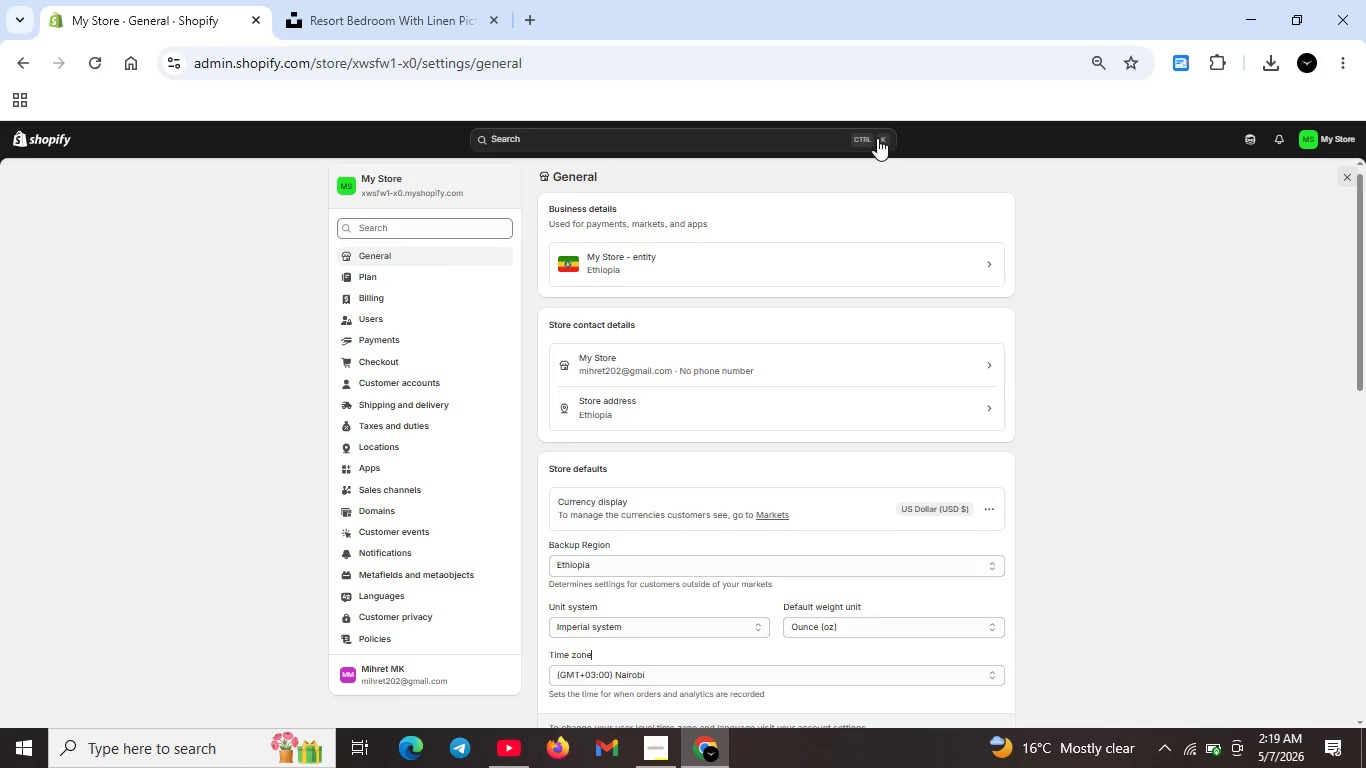 
left_click([888, 623])
 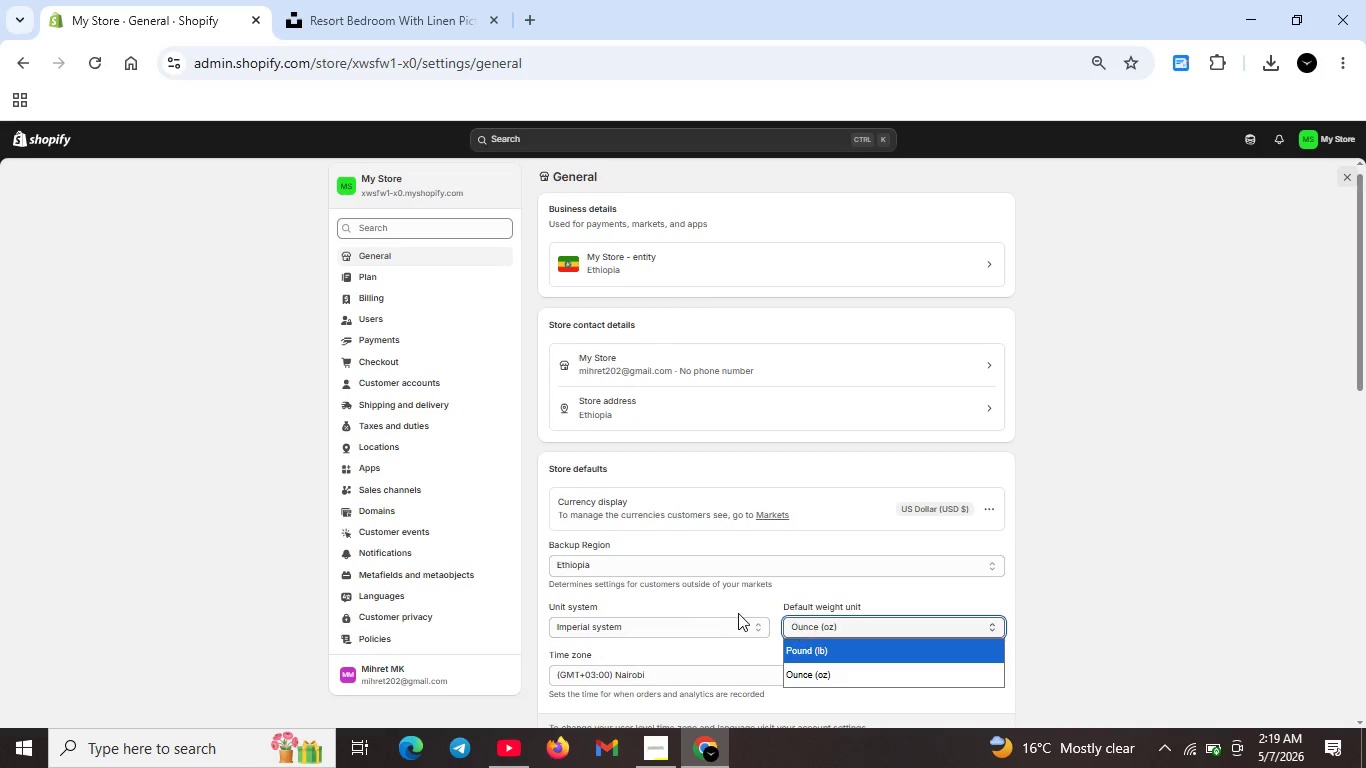 
left_click([747, 621])
 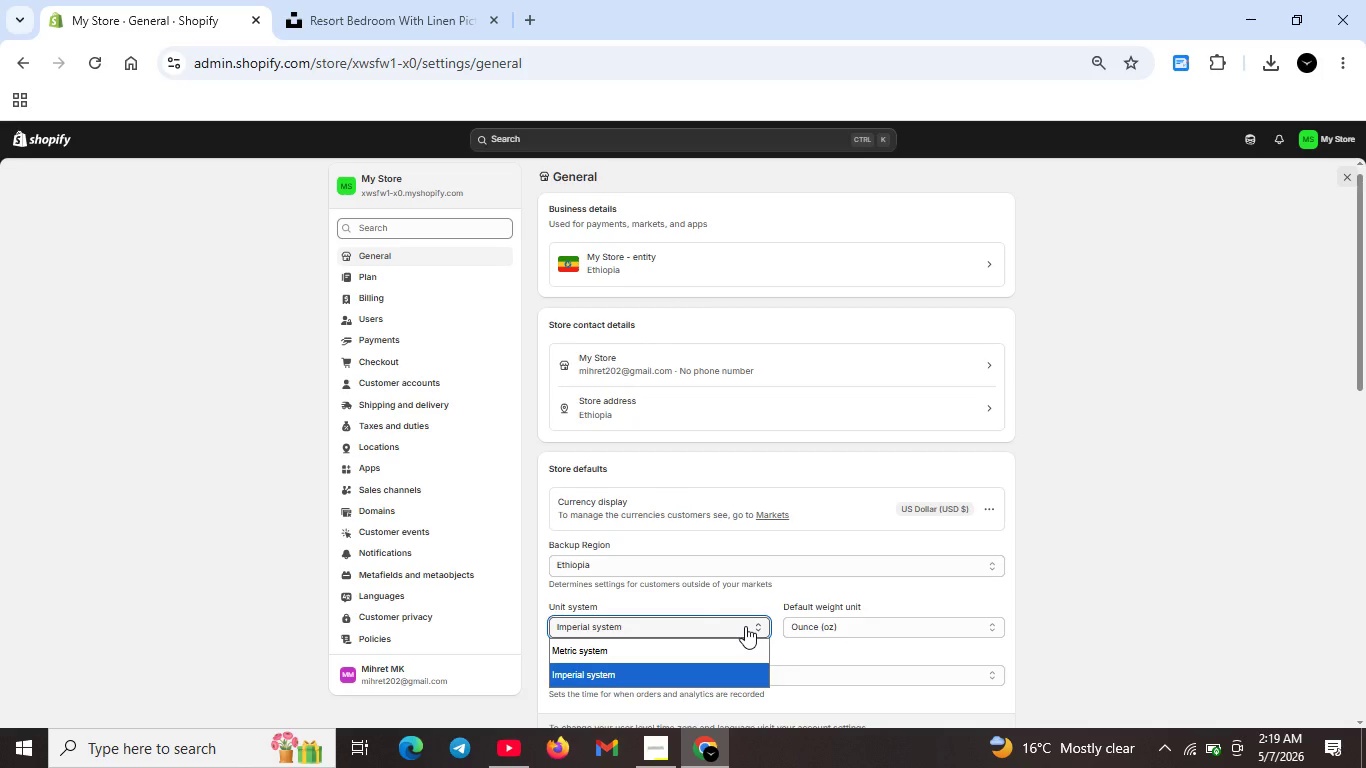 
wait(12.08)
 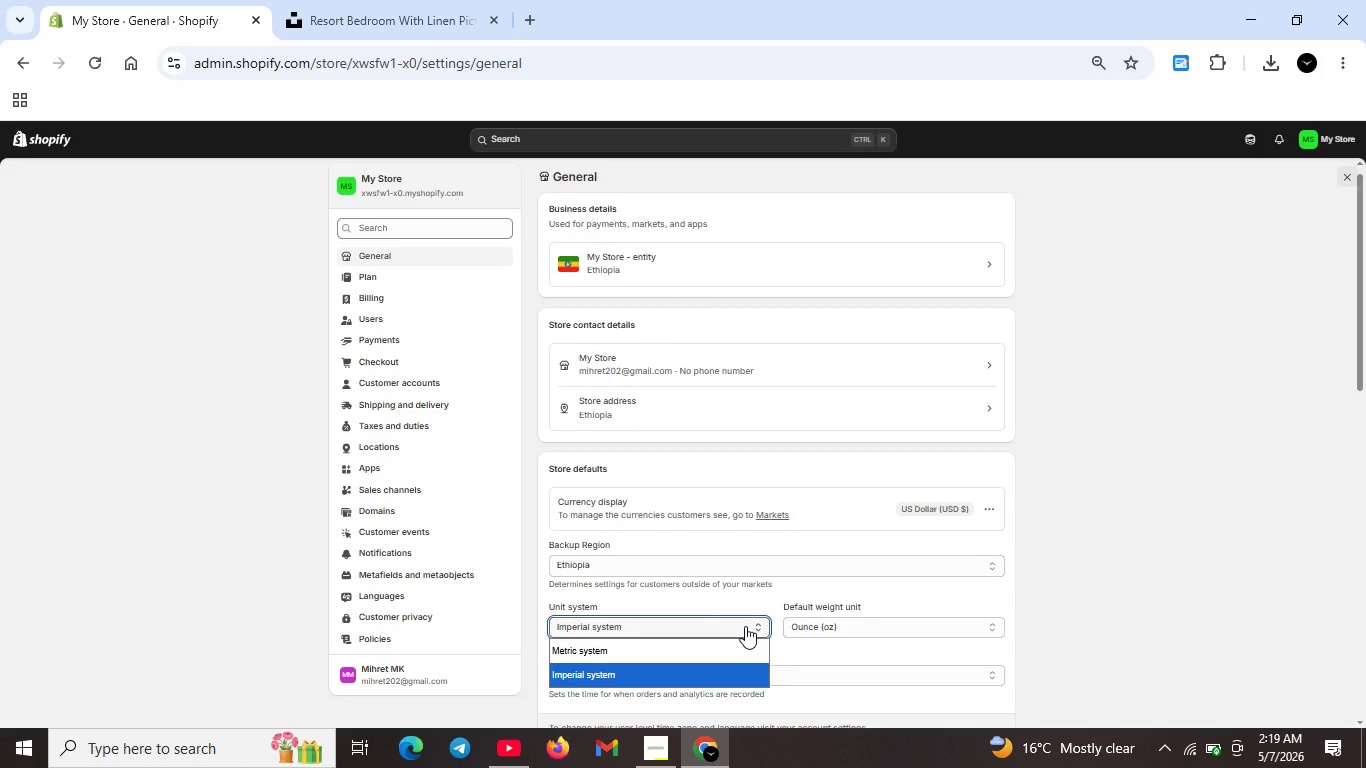 
left_click([710, 582])
 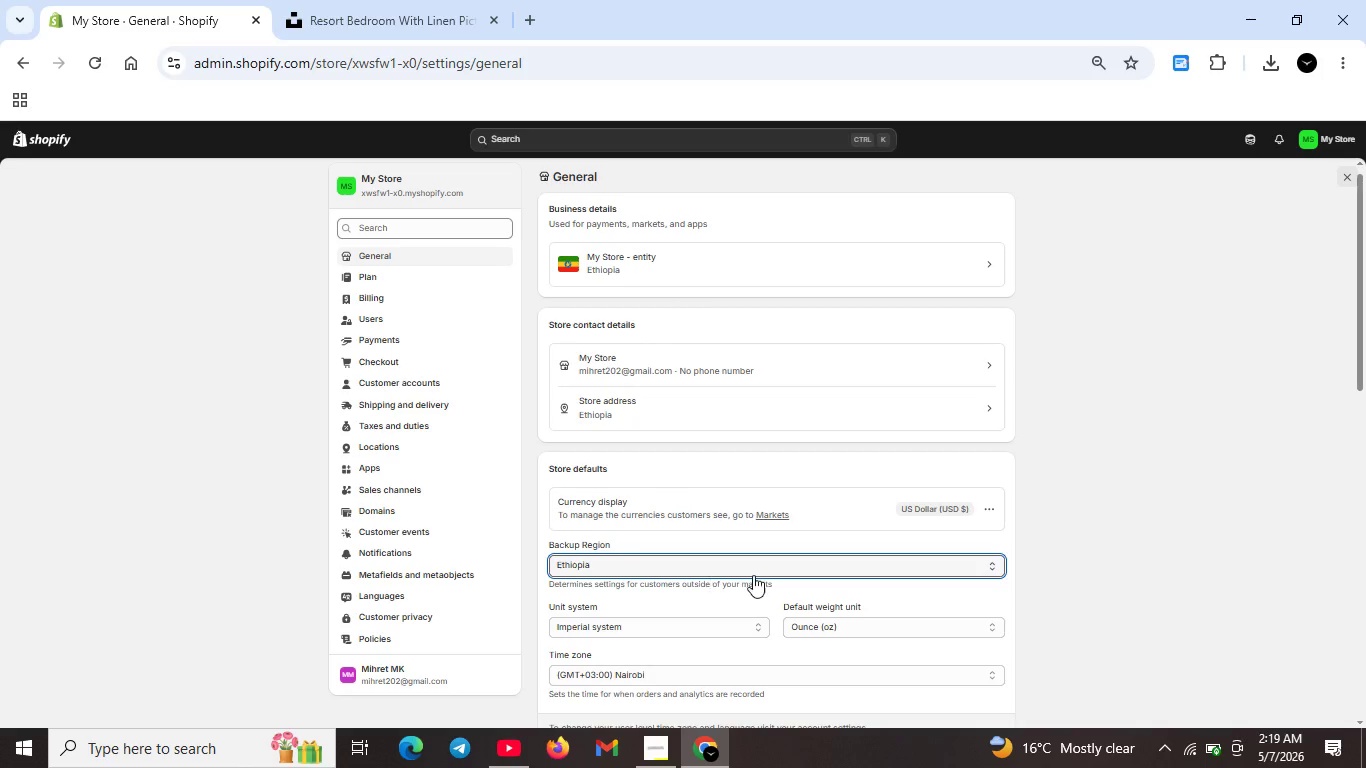 
mouse_move([684, 644])
 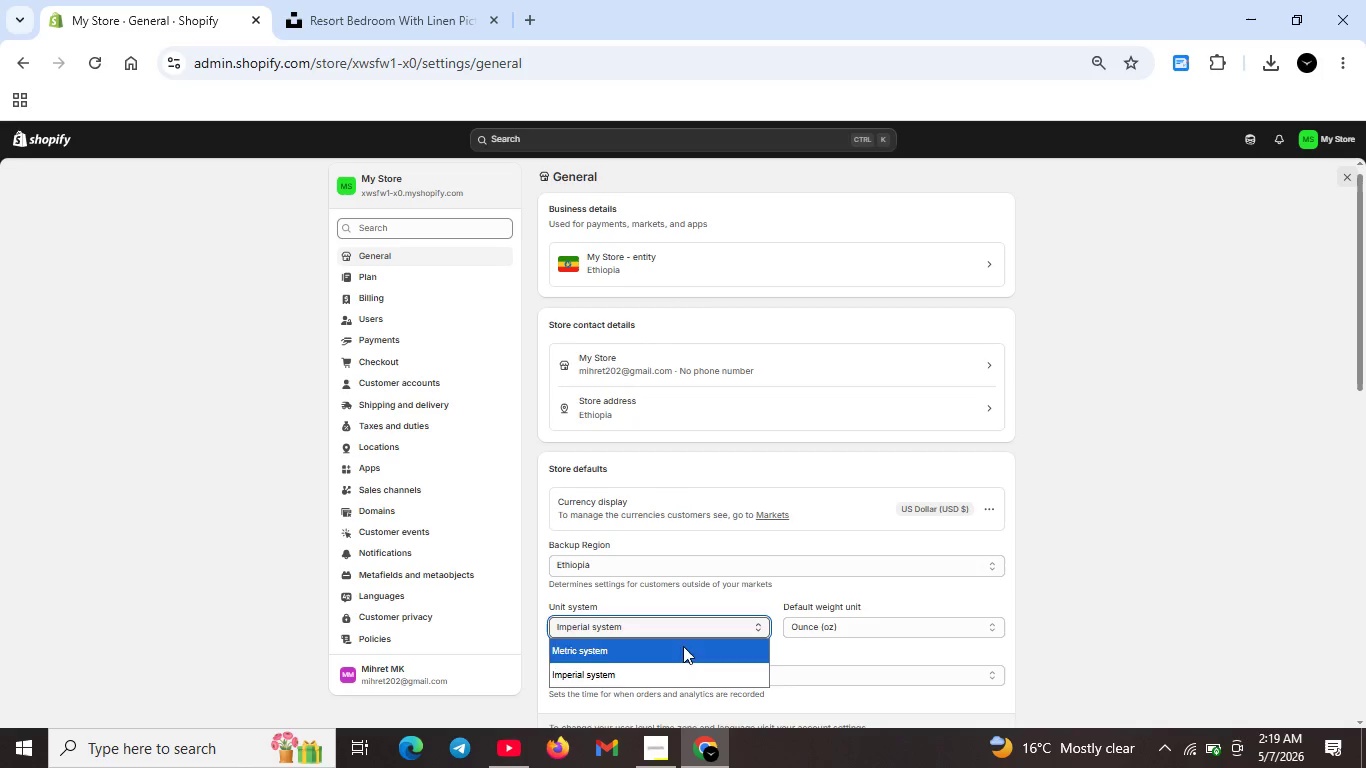 
left_click([683, 646])
 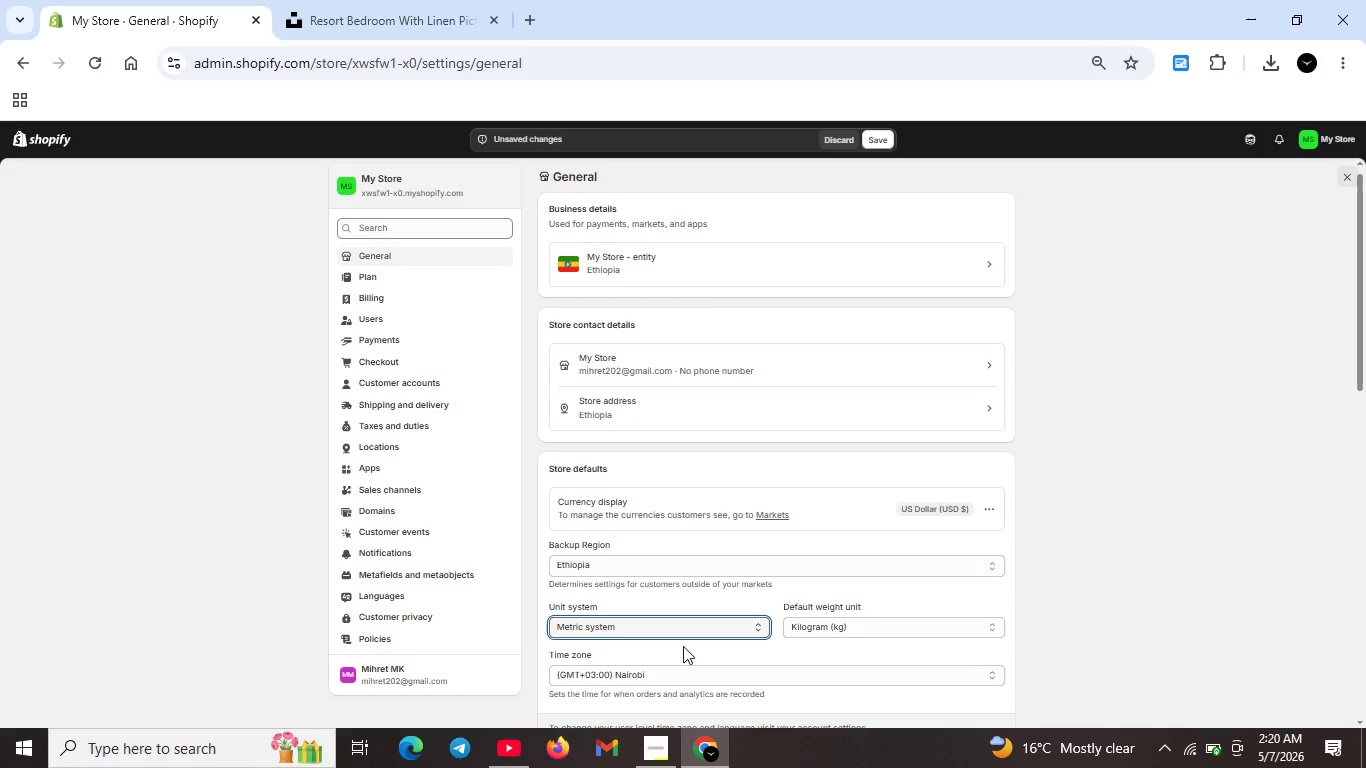 
wait(8.56)
 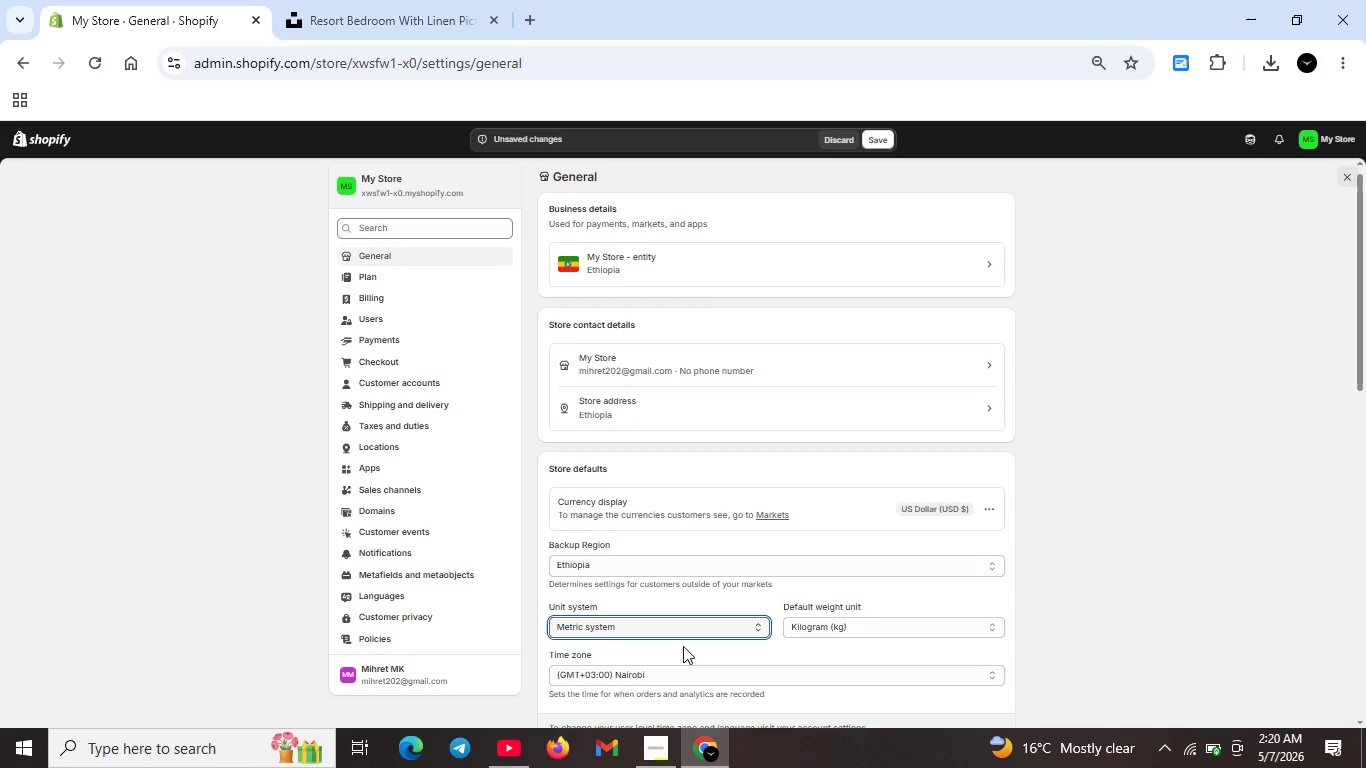 
left_click([878, 136])
 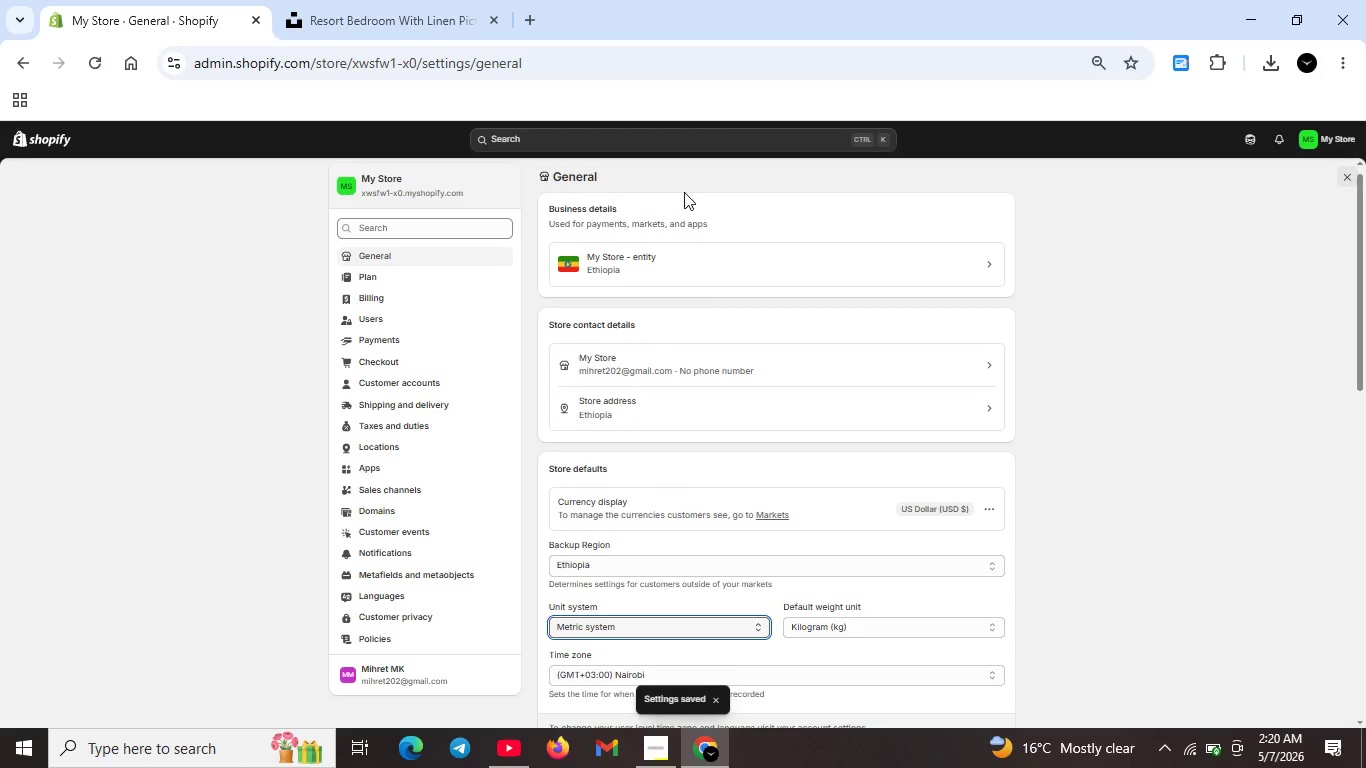 
wait(11.55)
 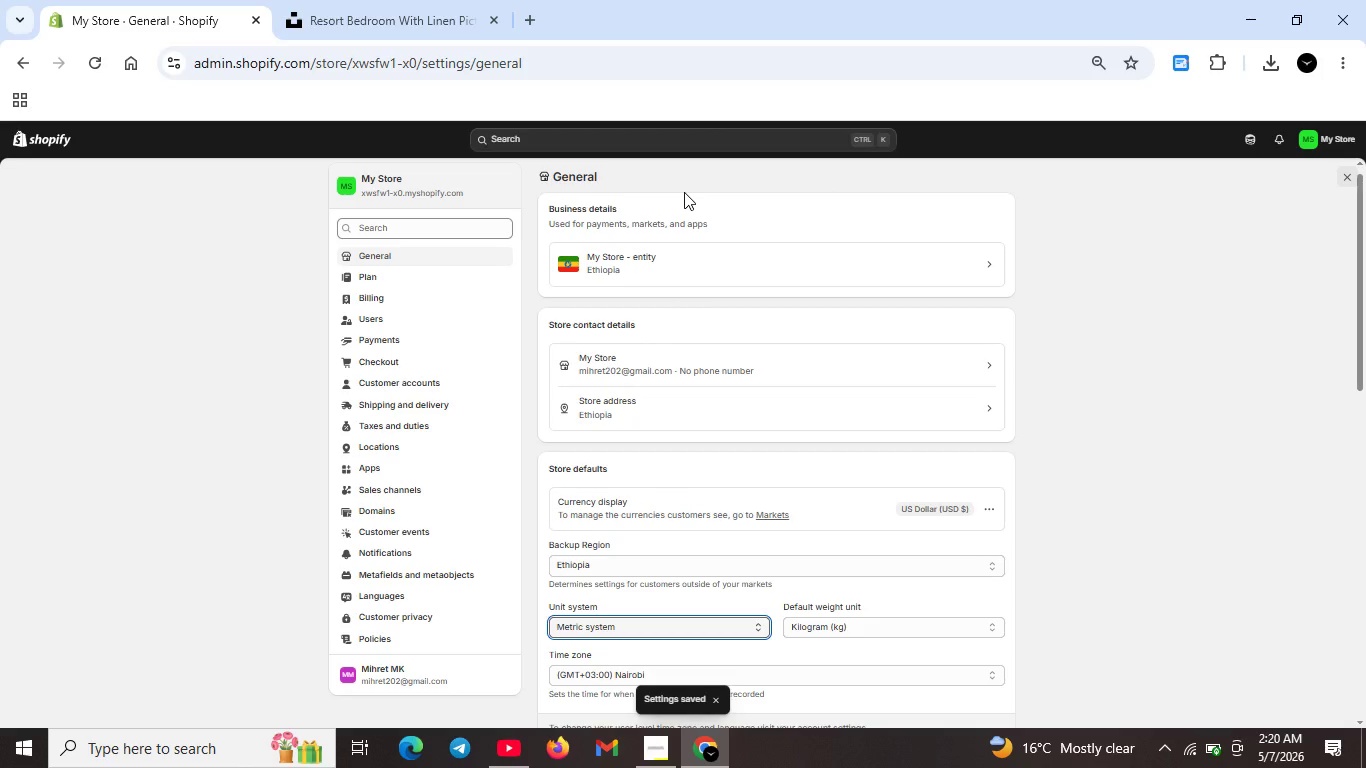 
left_click([35, 58])
 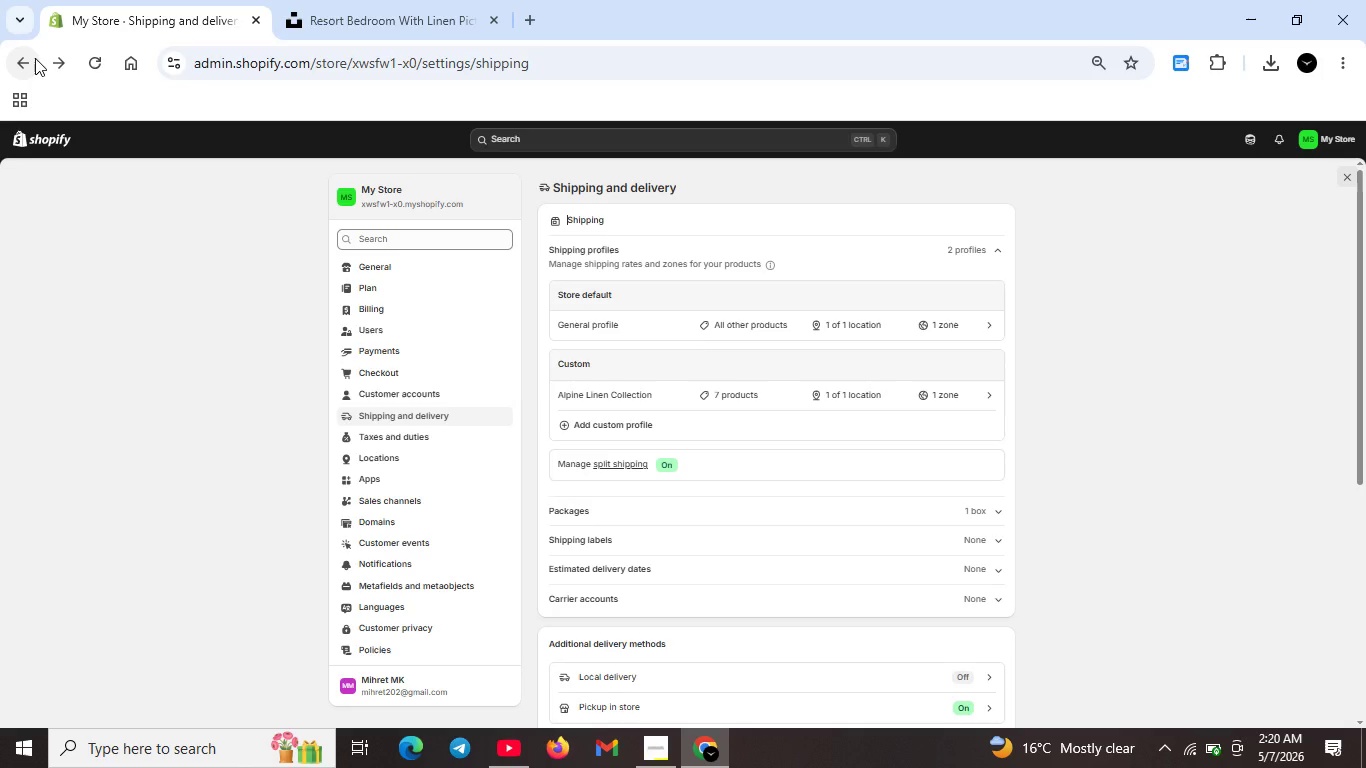 
wait(9.83)
 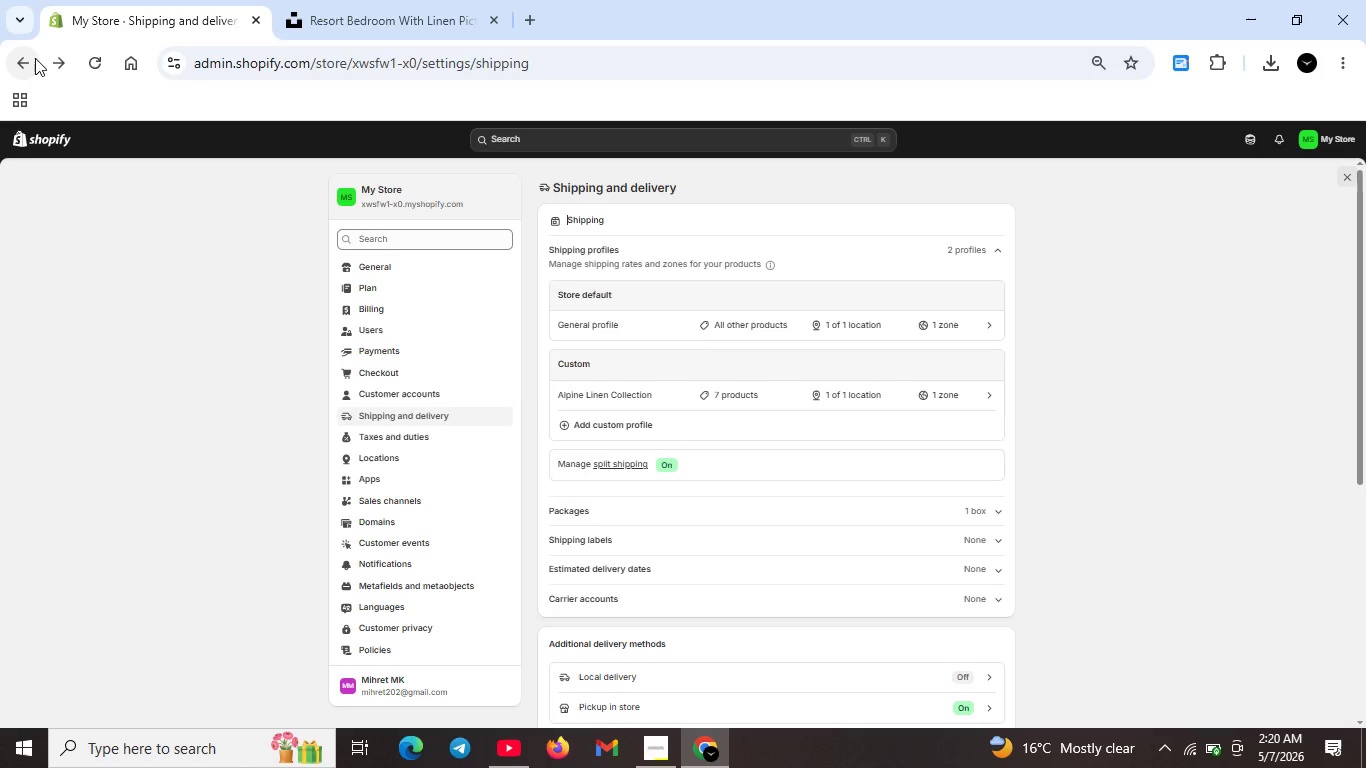 
scroll: coordinate [592, 479], scroll_direction: down, amount: 1.0
 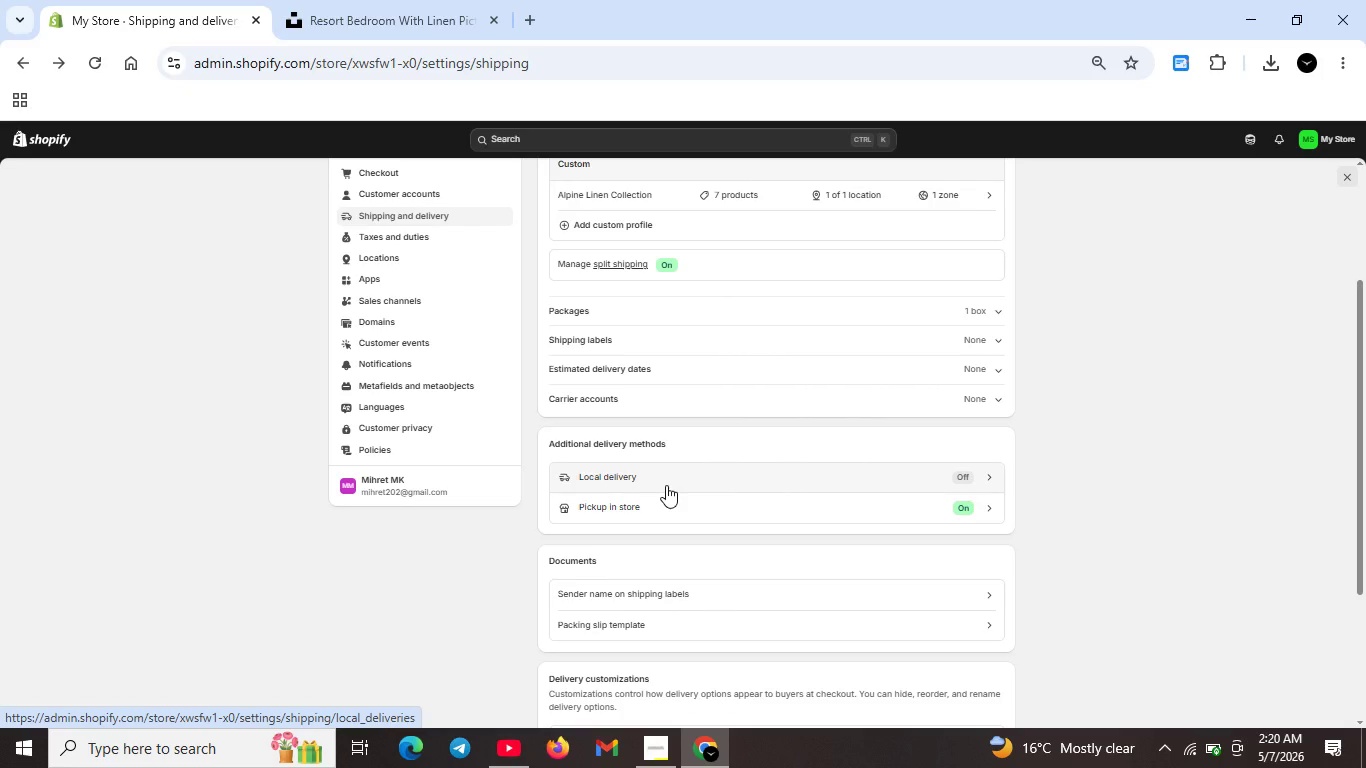 
scroll: coordinate [666, 485], scroll_direction: up, amount: 1.0
 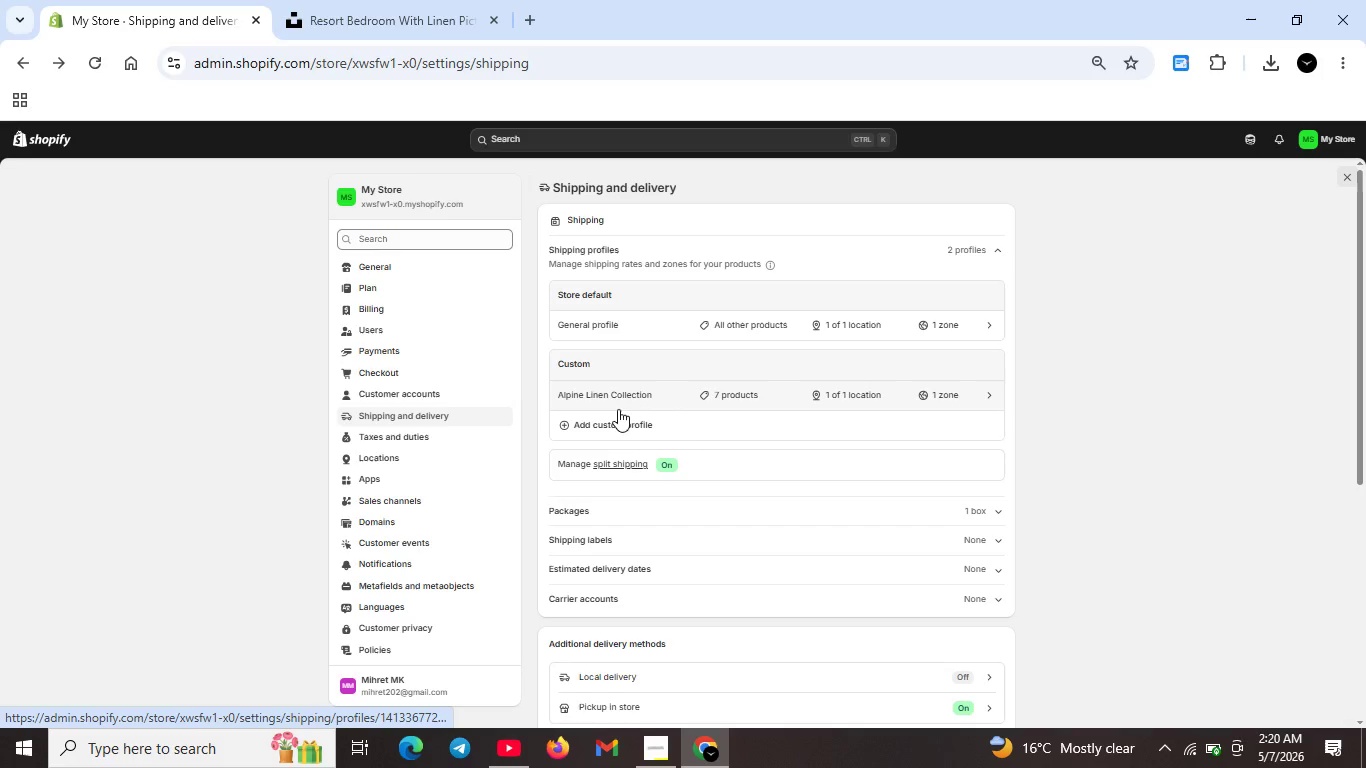 
left_click([615, 400])
 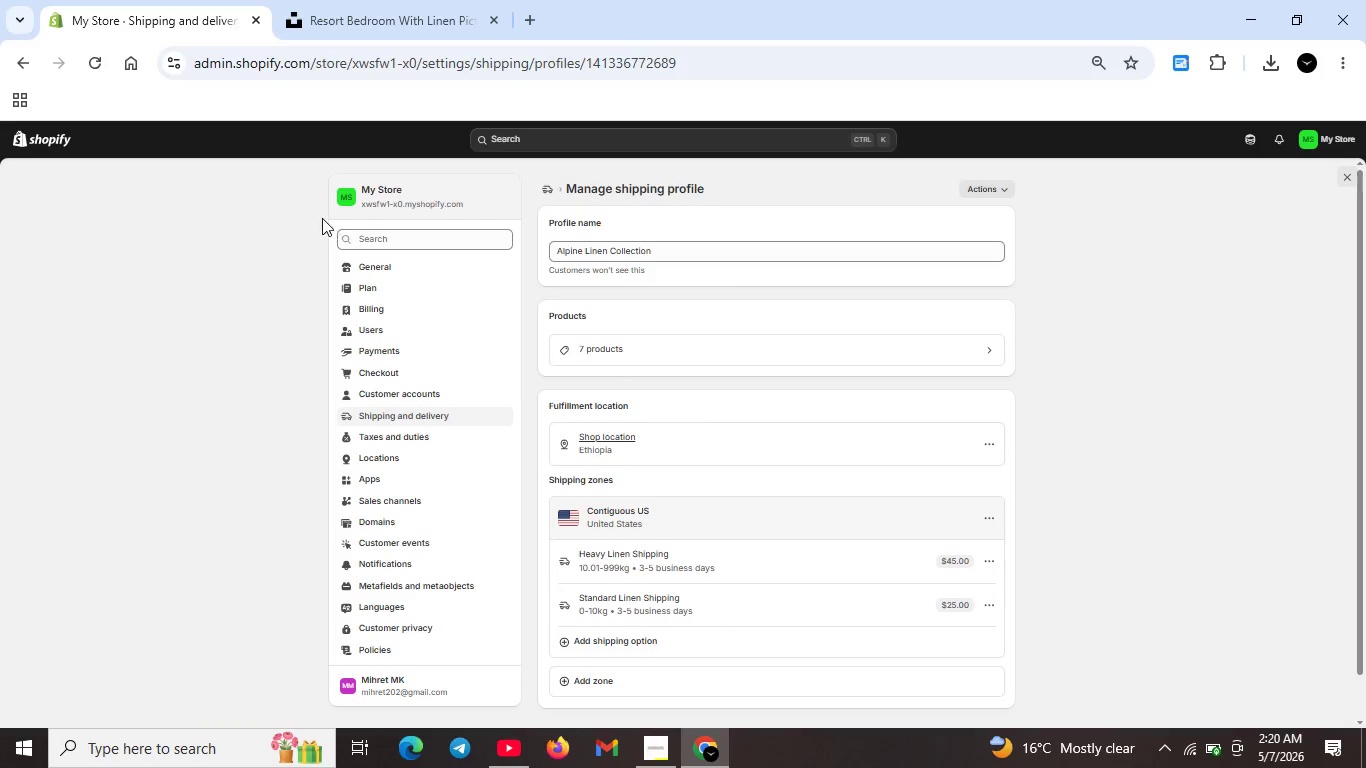 
left_click([395, 268])
 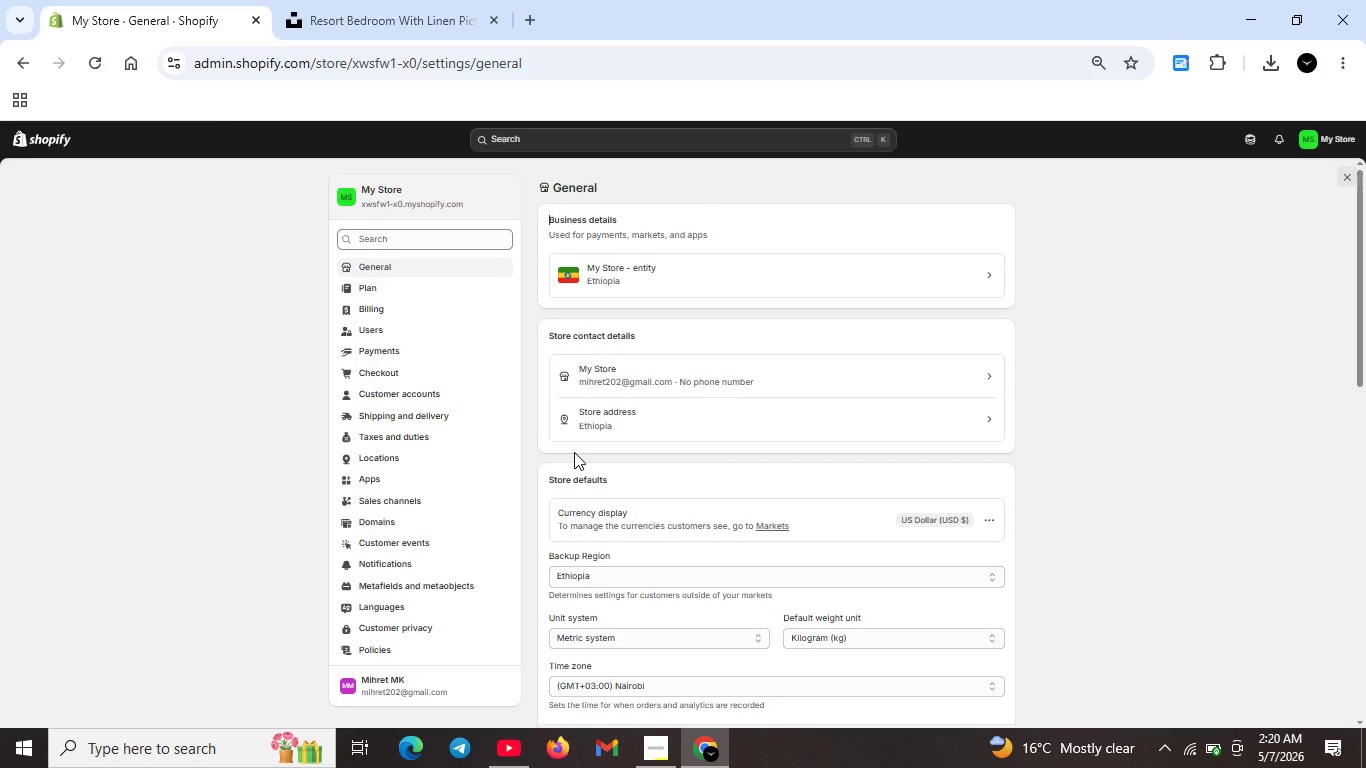 
scroll: coordinate [783, 538], scroll_direction: none, amount: 0.0
 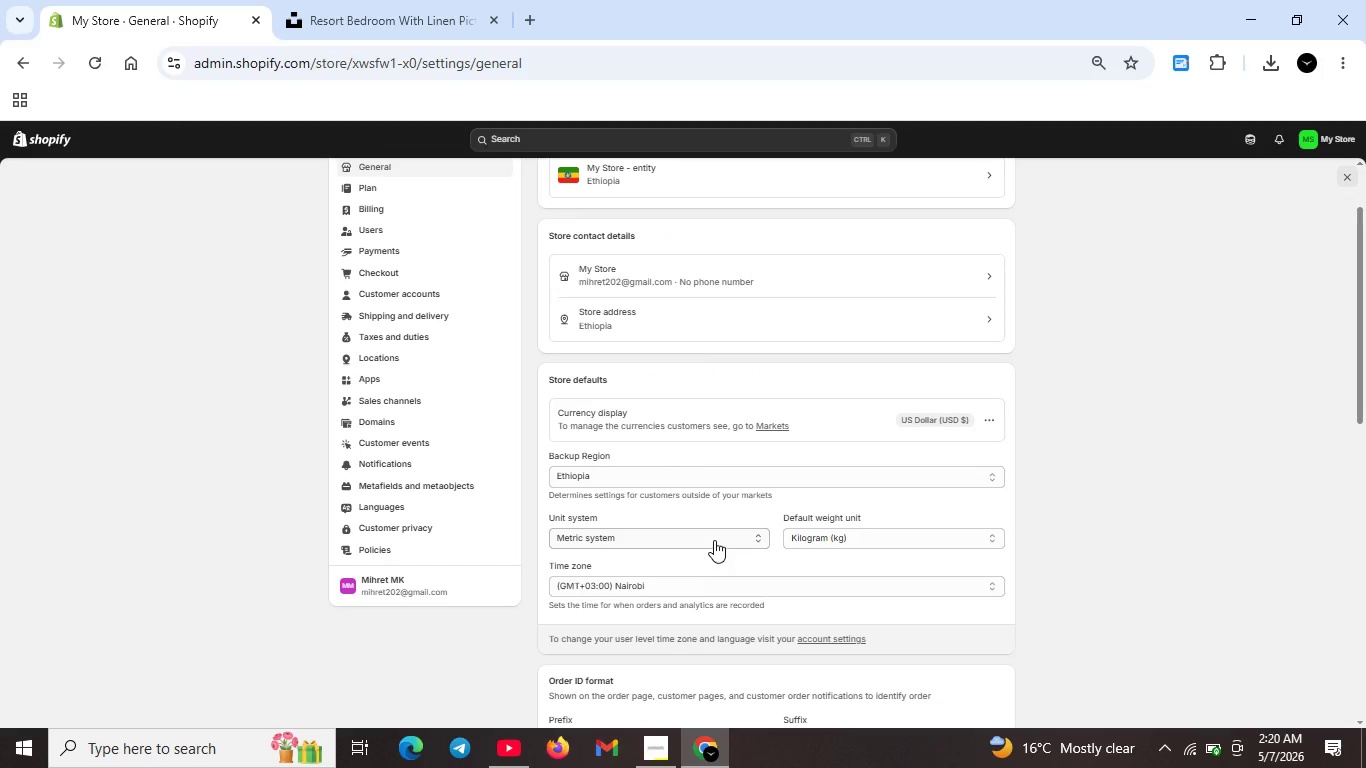 
left_click([714, 540])
 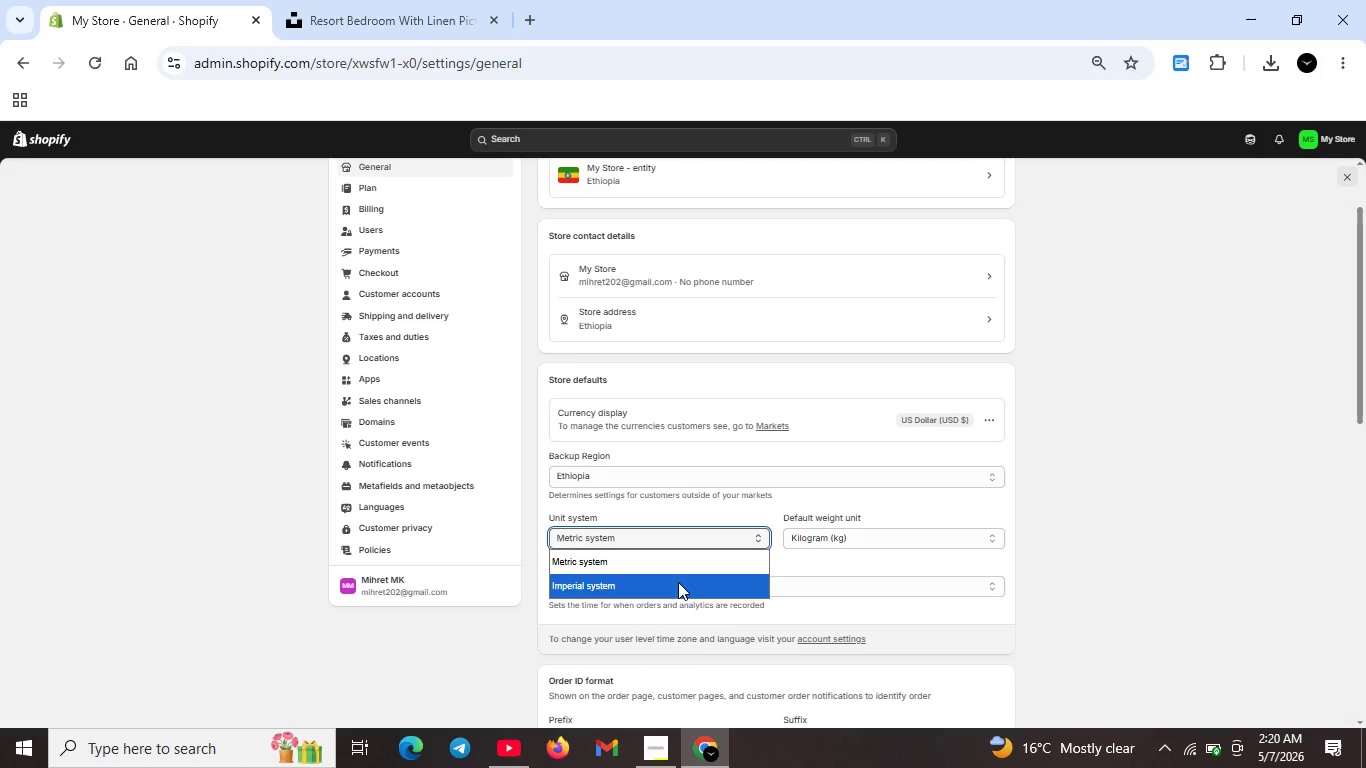 
left_click([678, 582])
 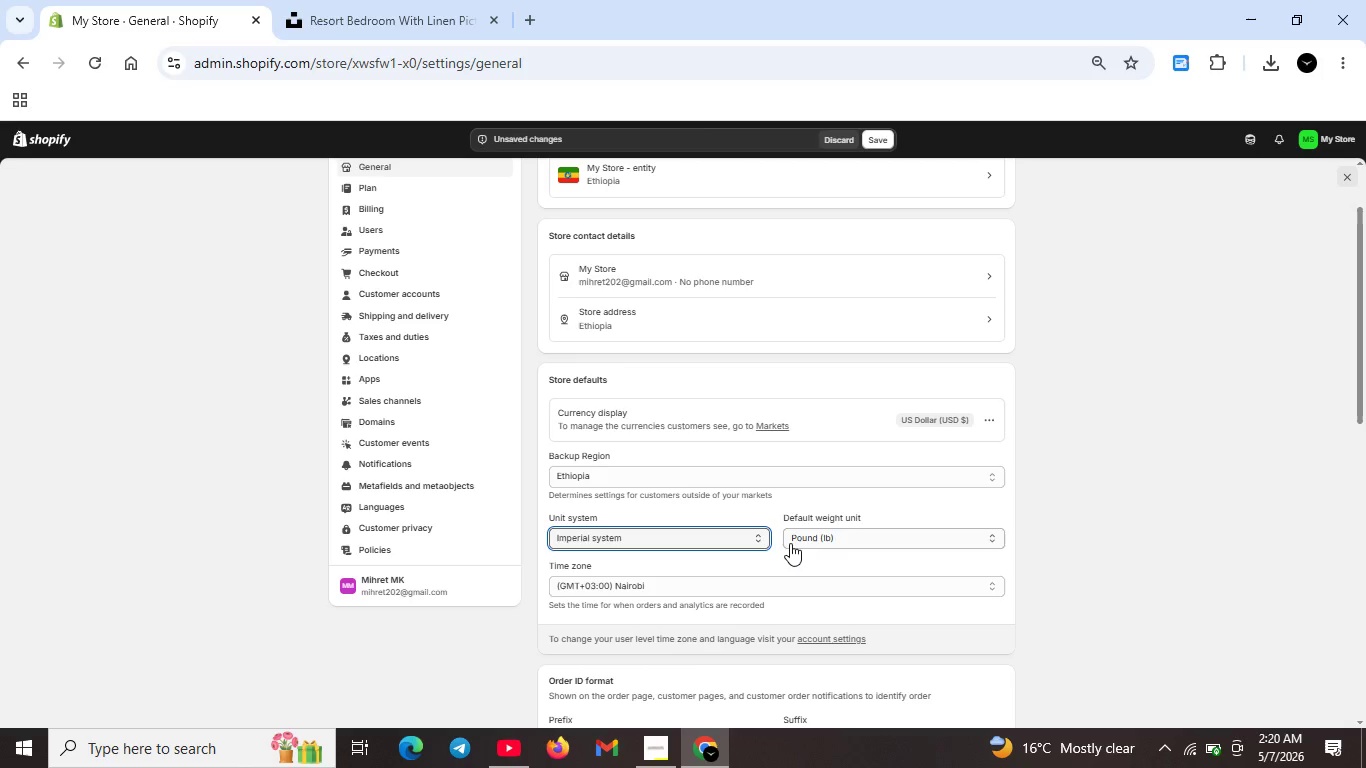 
left_click([790, 543])
 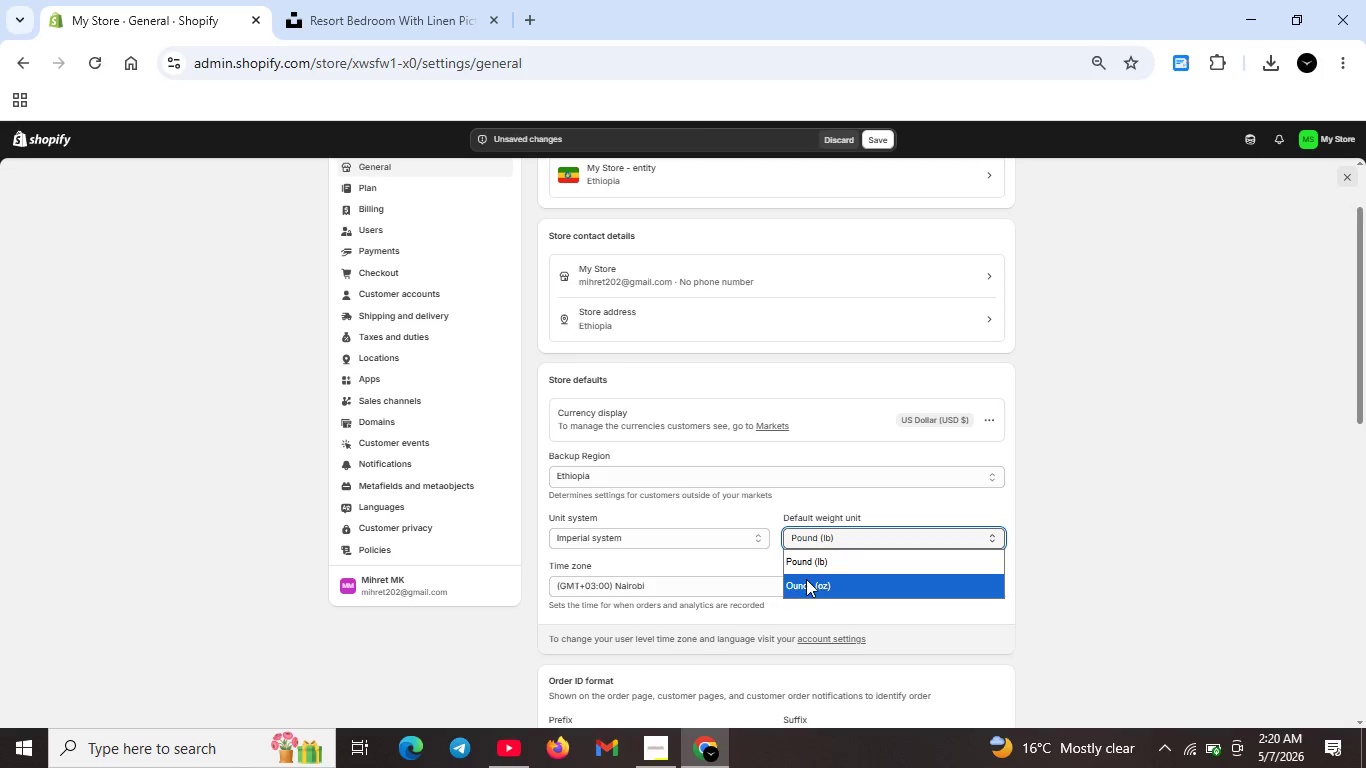 
left_click([806, 579])
 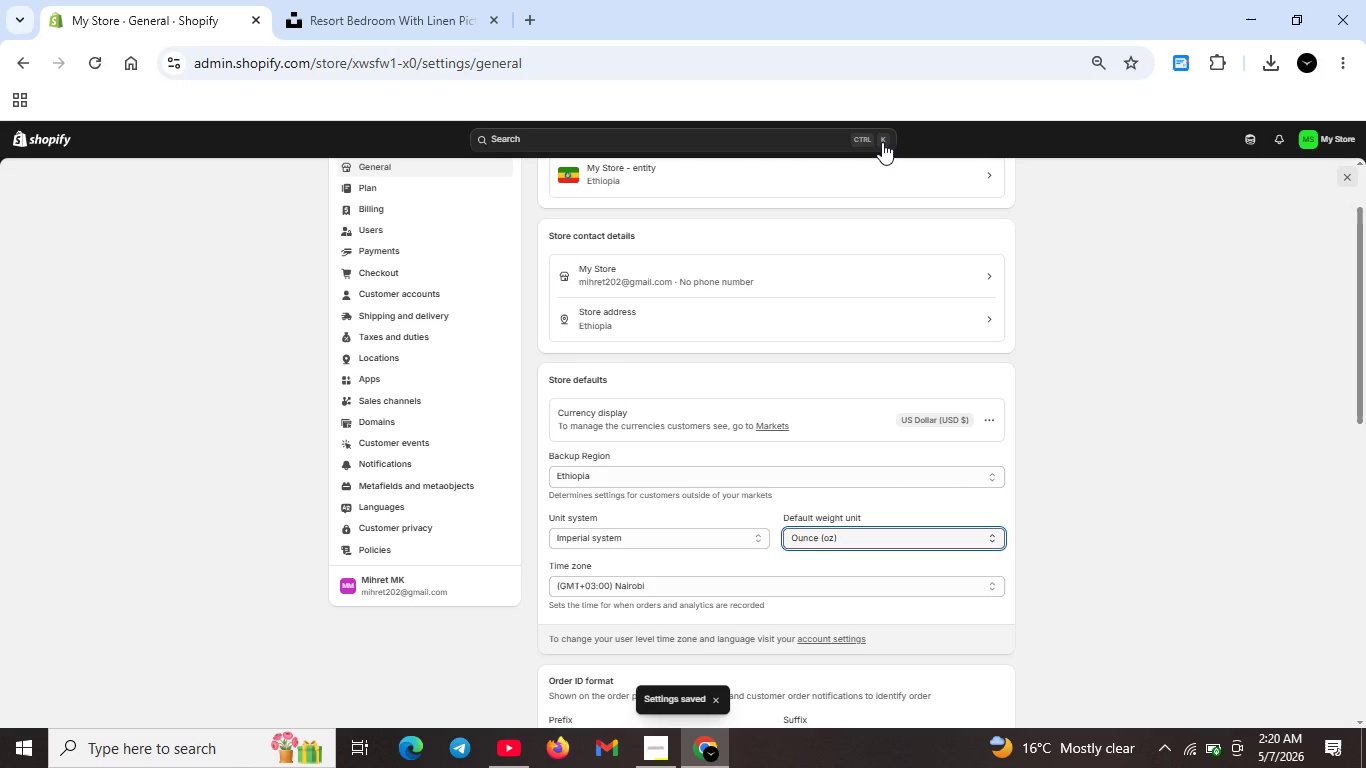 
wait(6.42)
 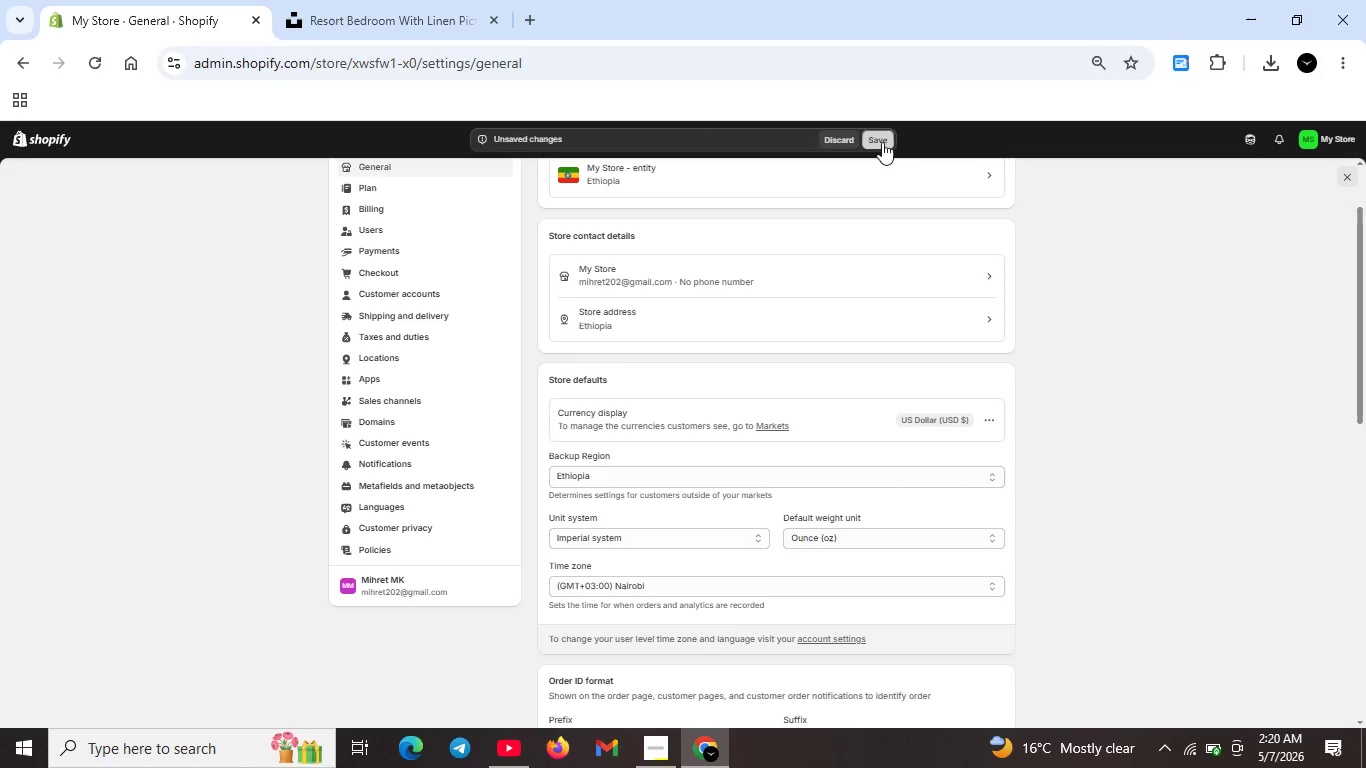 
scroll: coordinate [821, 246], scroll_direction: up, amount: 2.0
 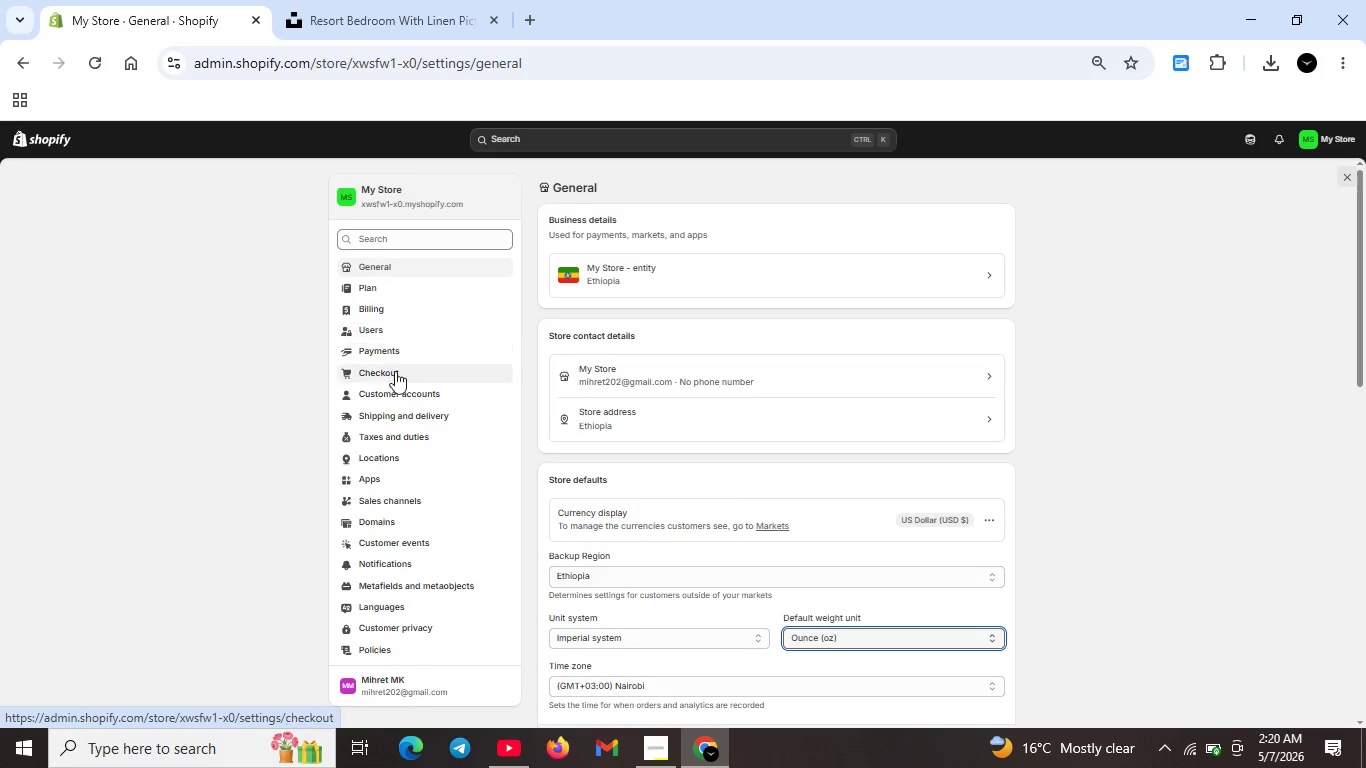 
left_click([409, 414])
 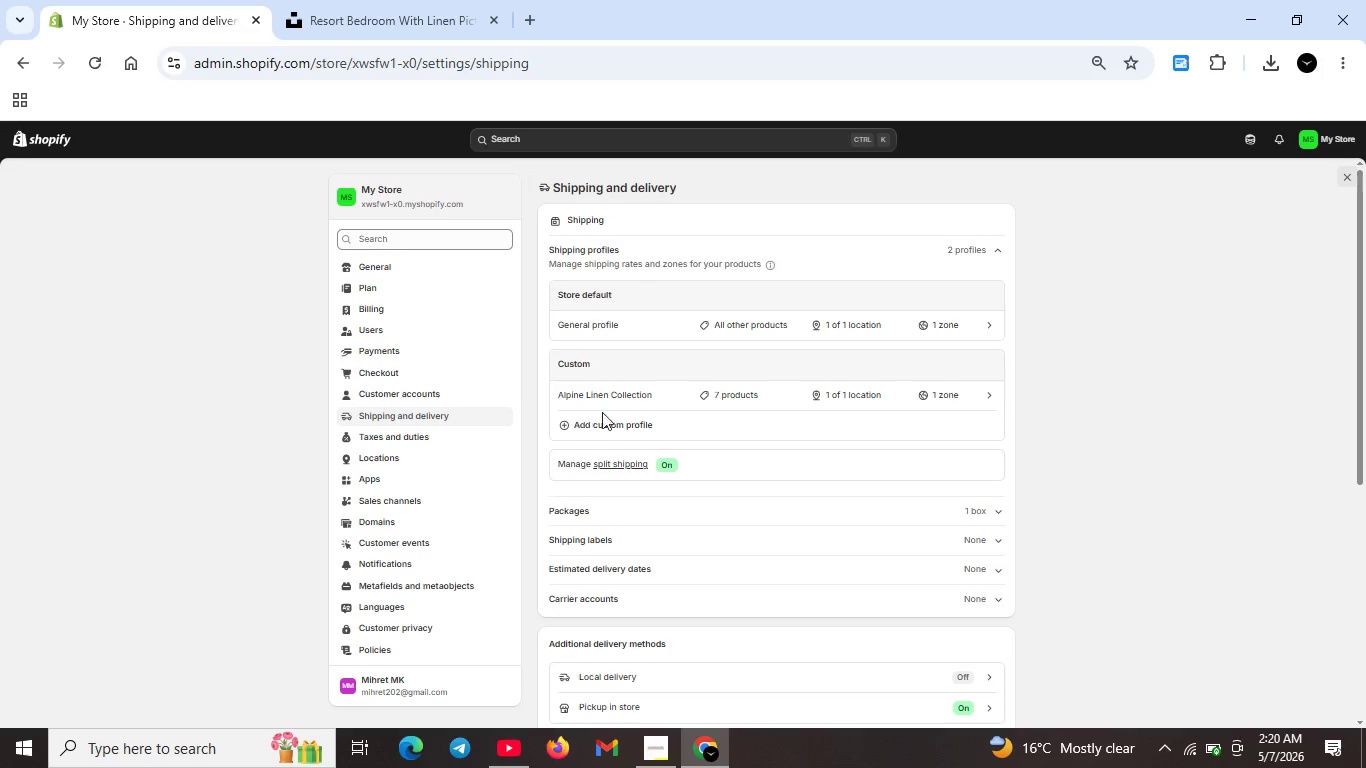 
left_click([636, 398])
 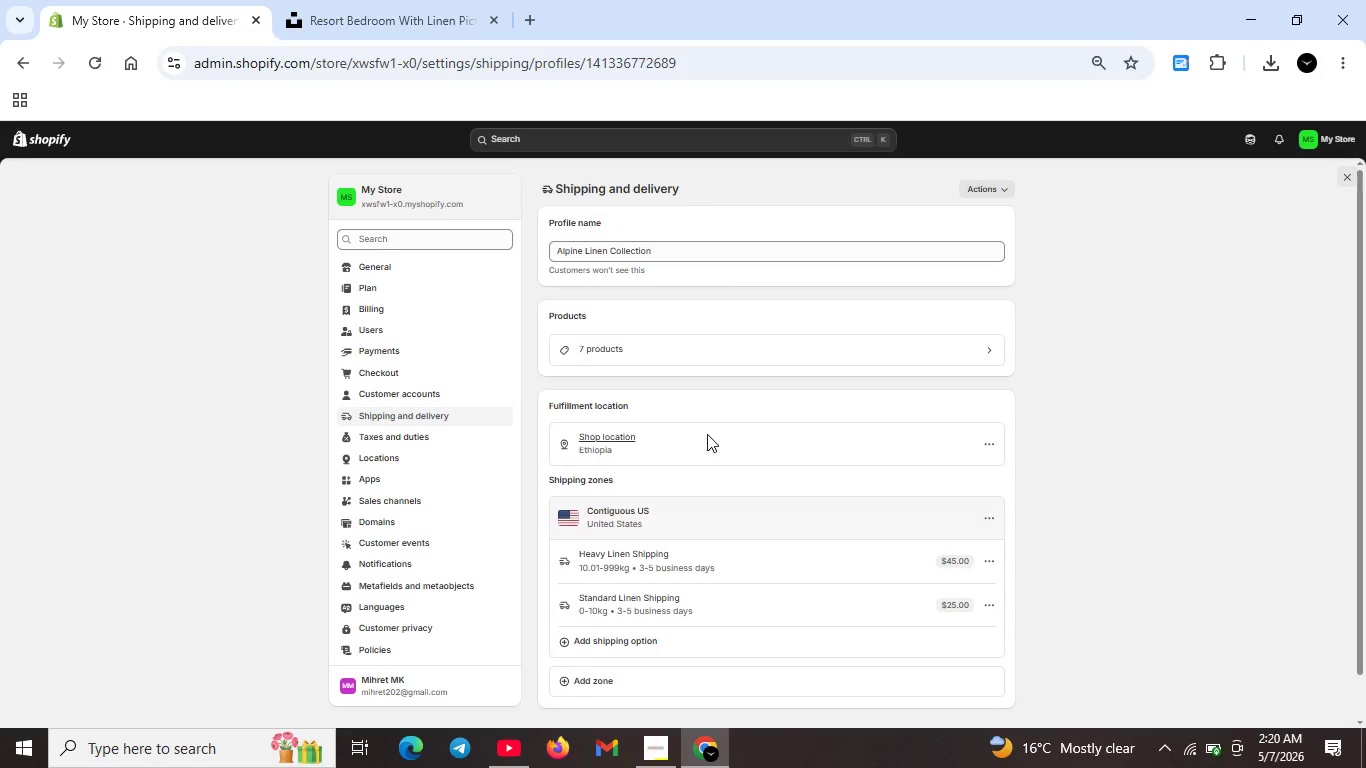 
scroll: coordinate [719, 481], scroll_direction: none, amount: 0.0
 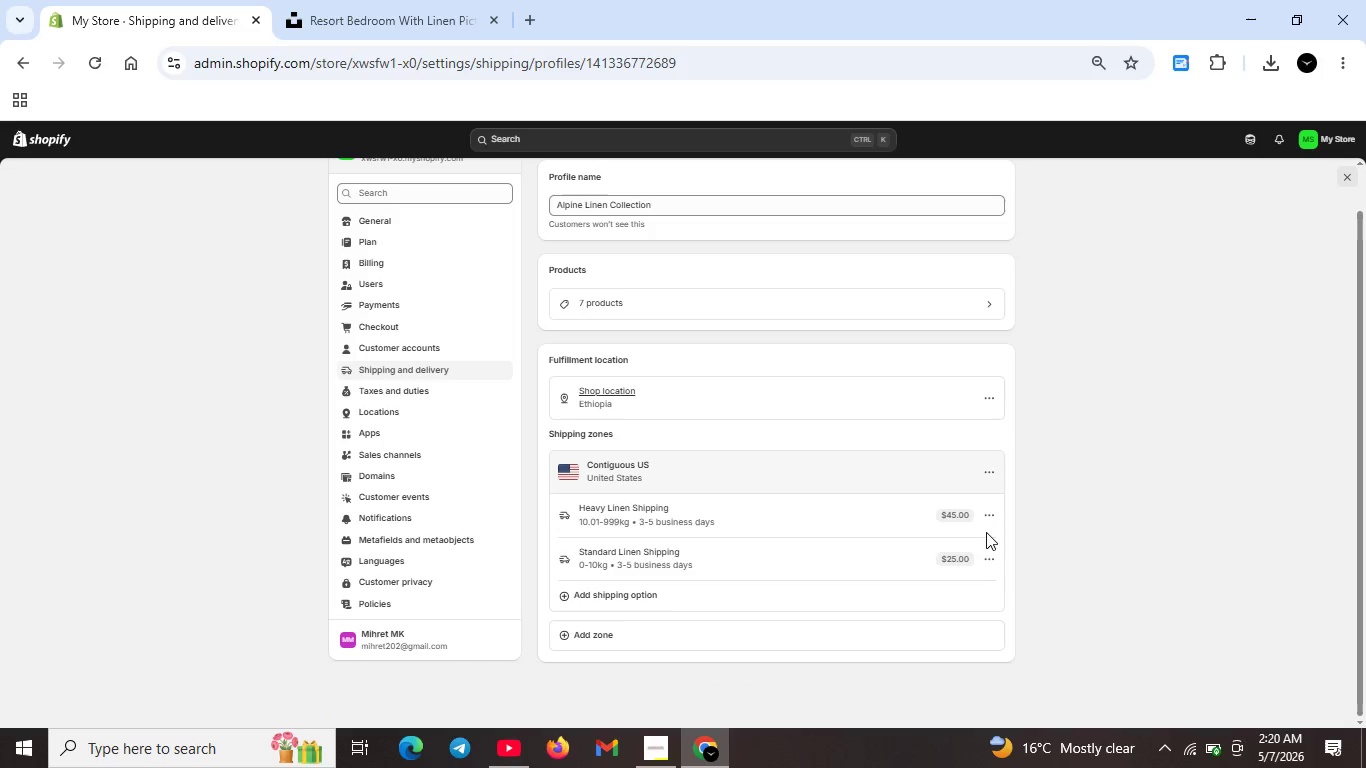 
left_click([985, 517])
 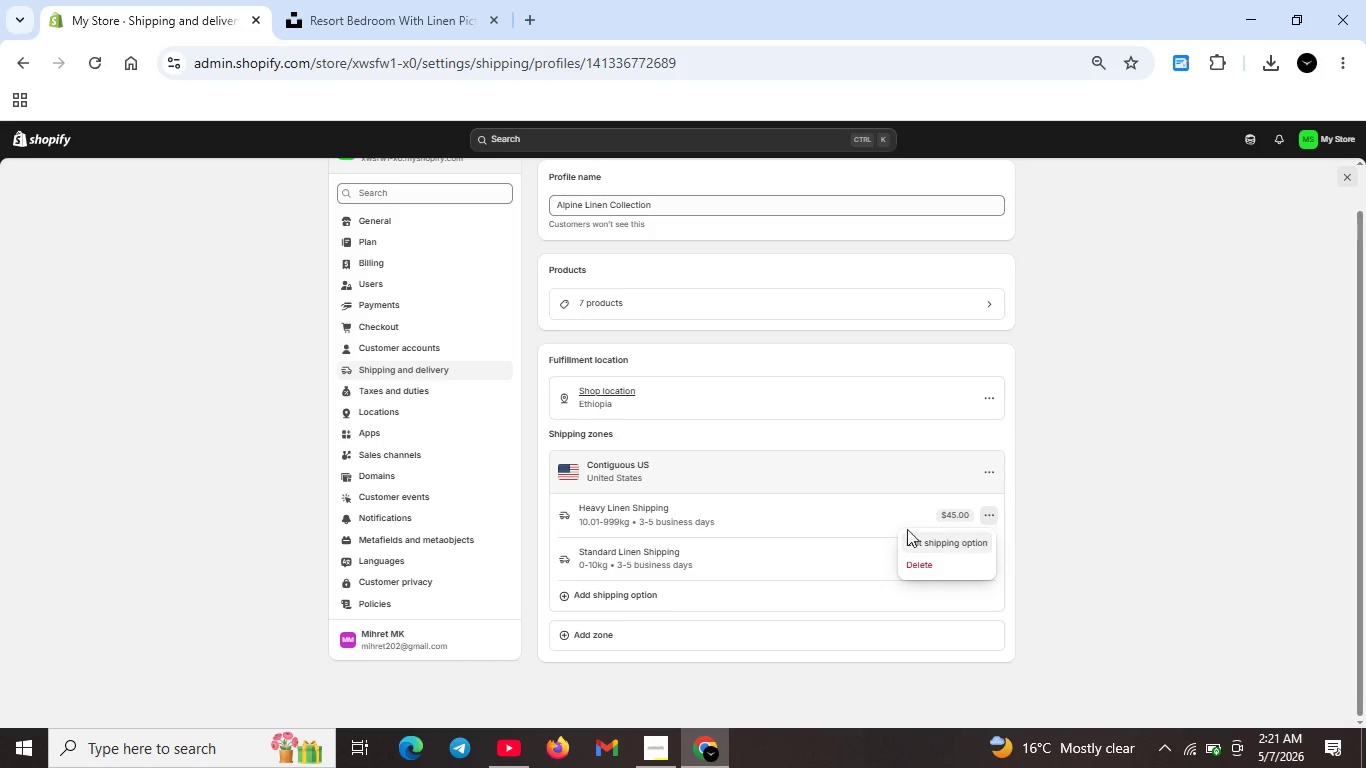 
left_click([874, 514])
 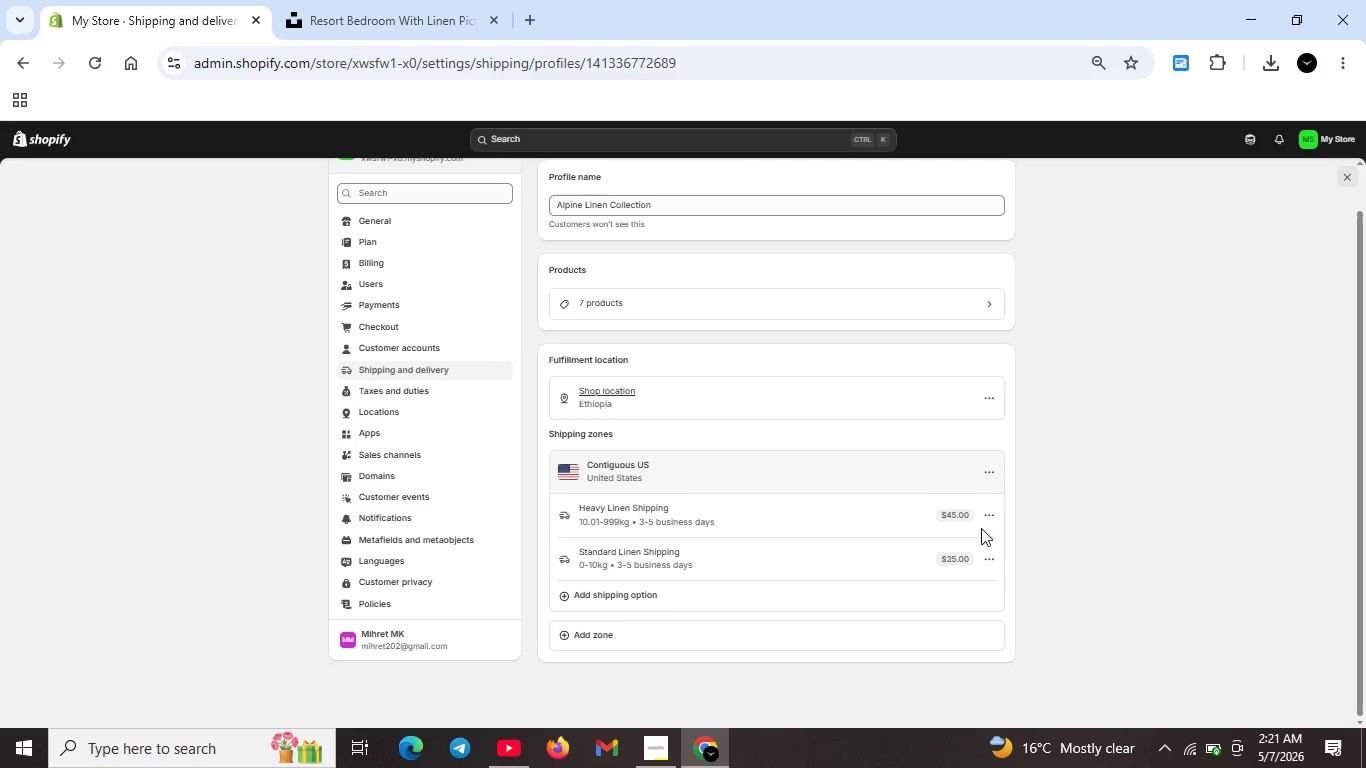 
left_click([982, 520])
 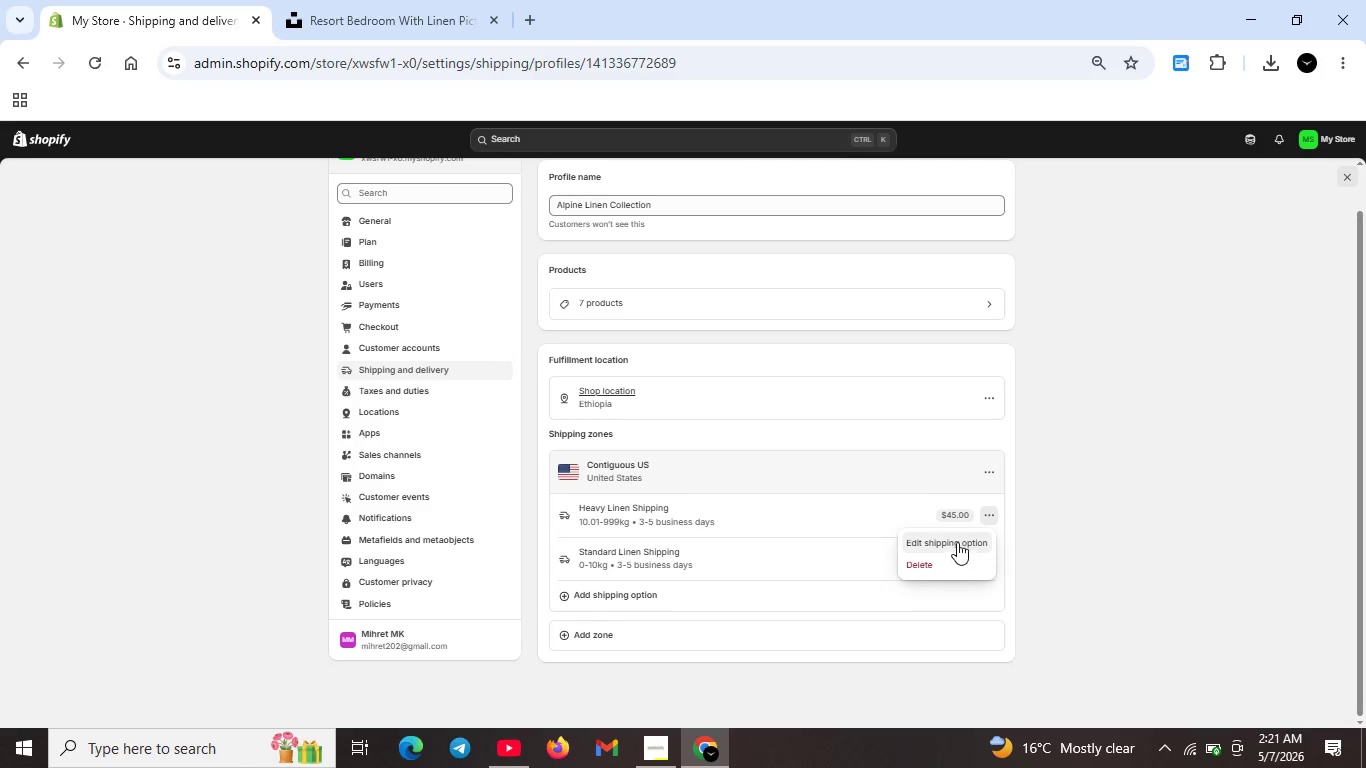 
left_click([957, 539])
 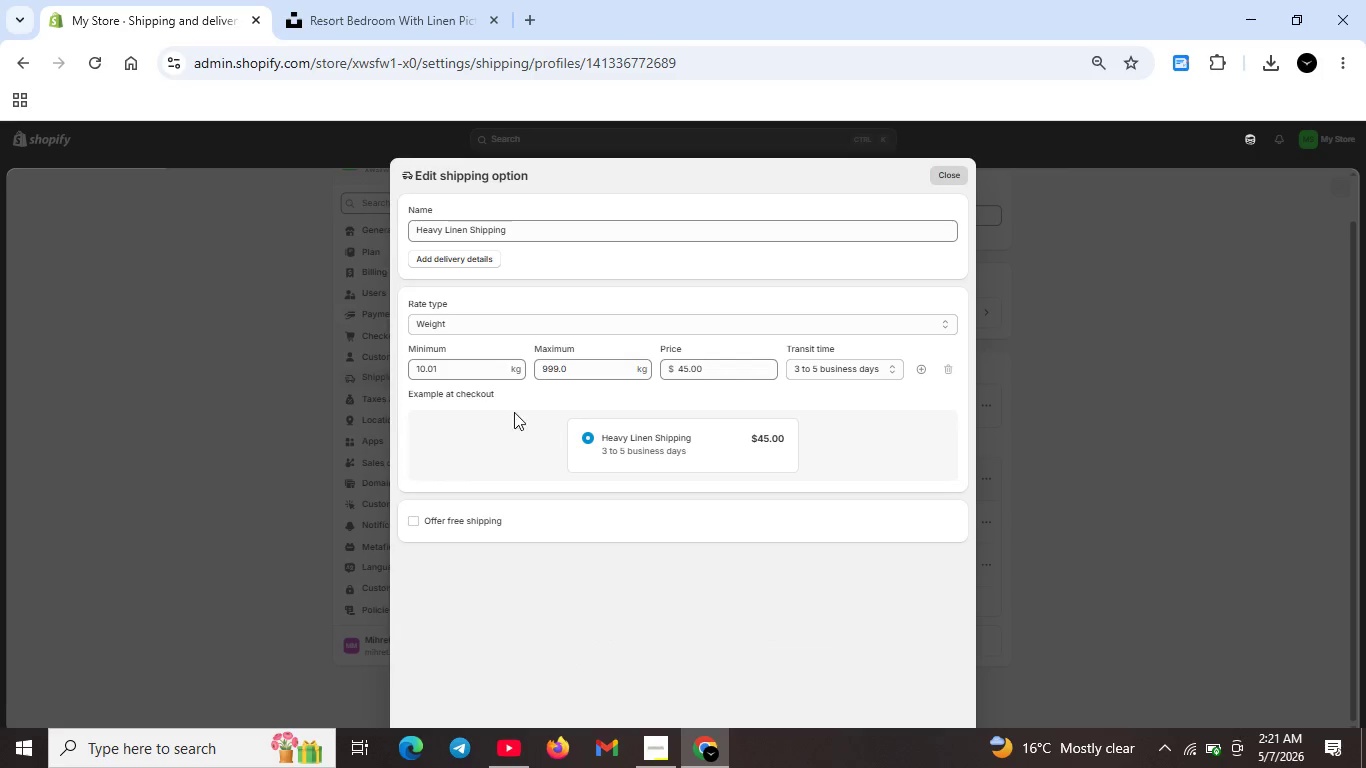 
wait(8.44)
 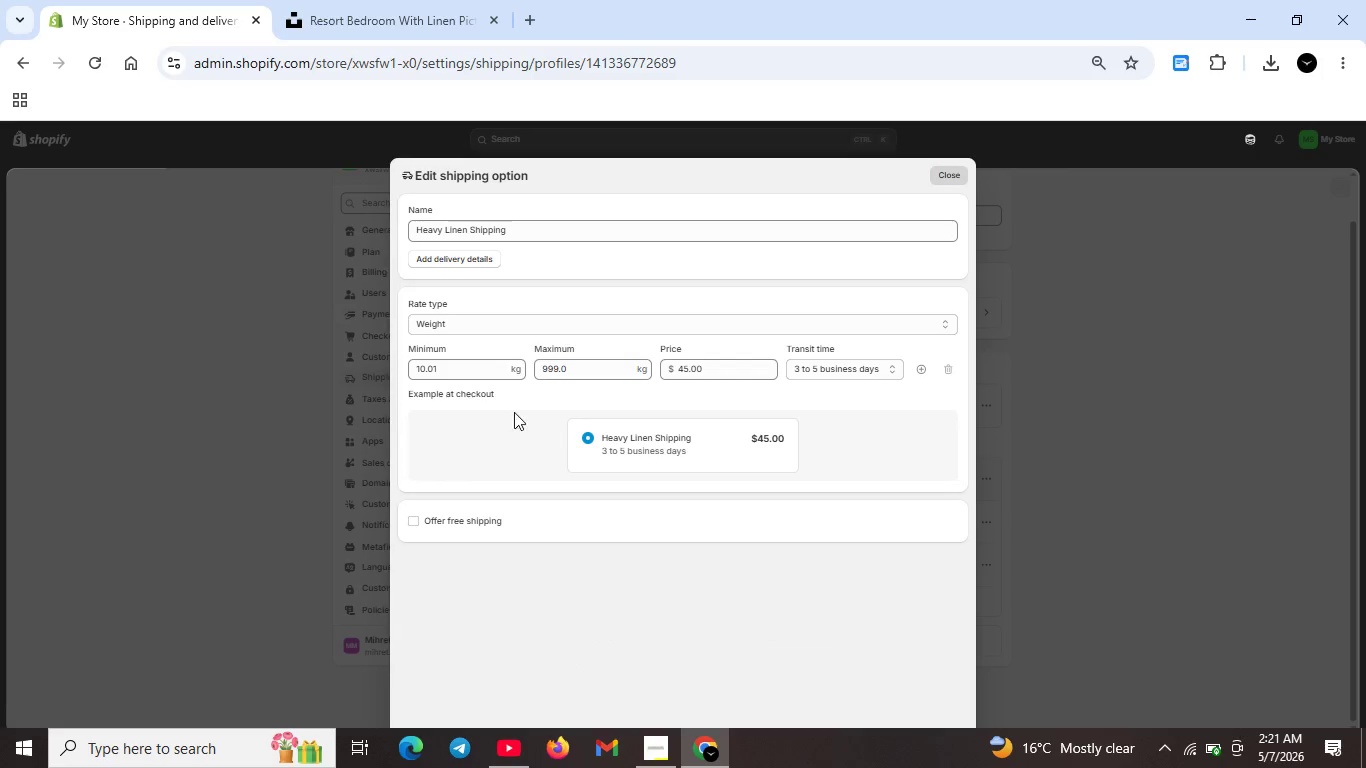 
left_click([642, 368])
 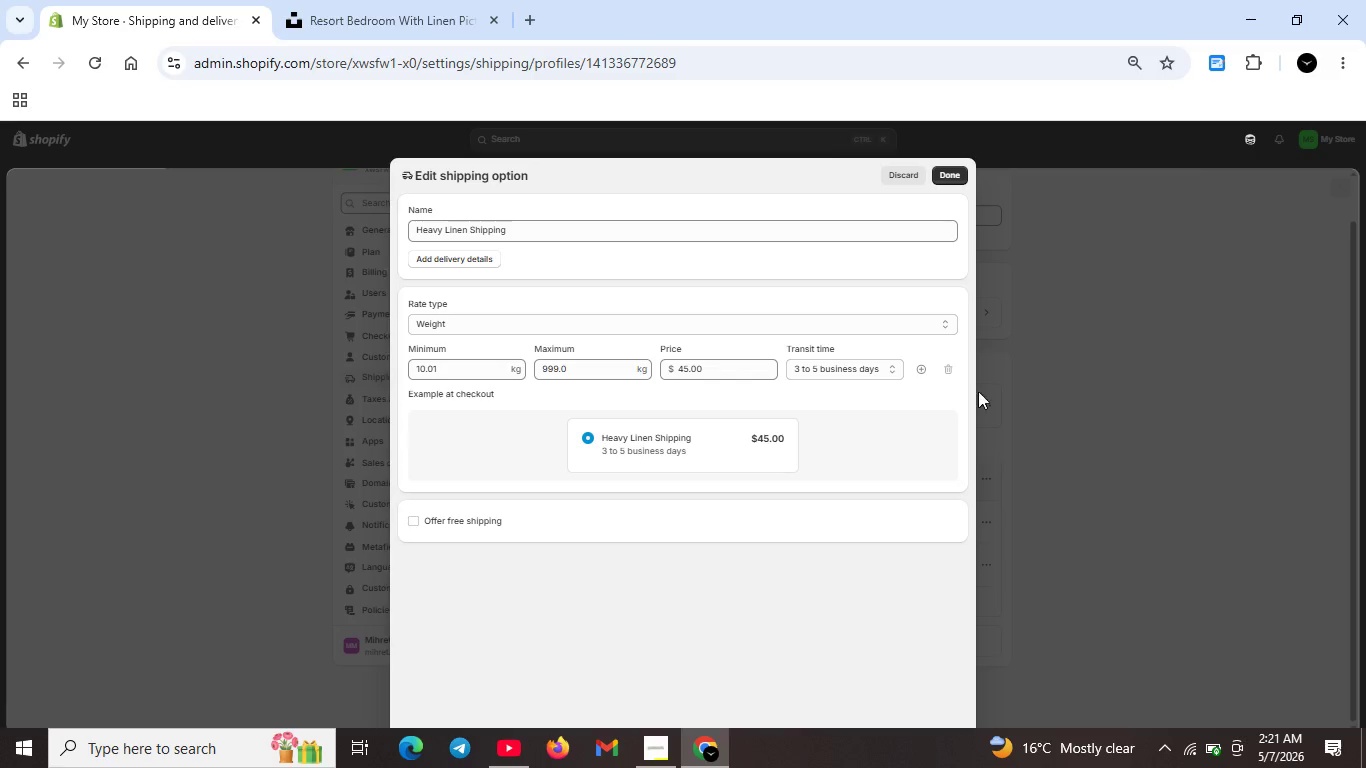 
left_click([946, 174])
 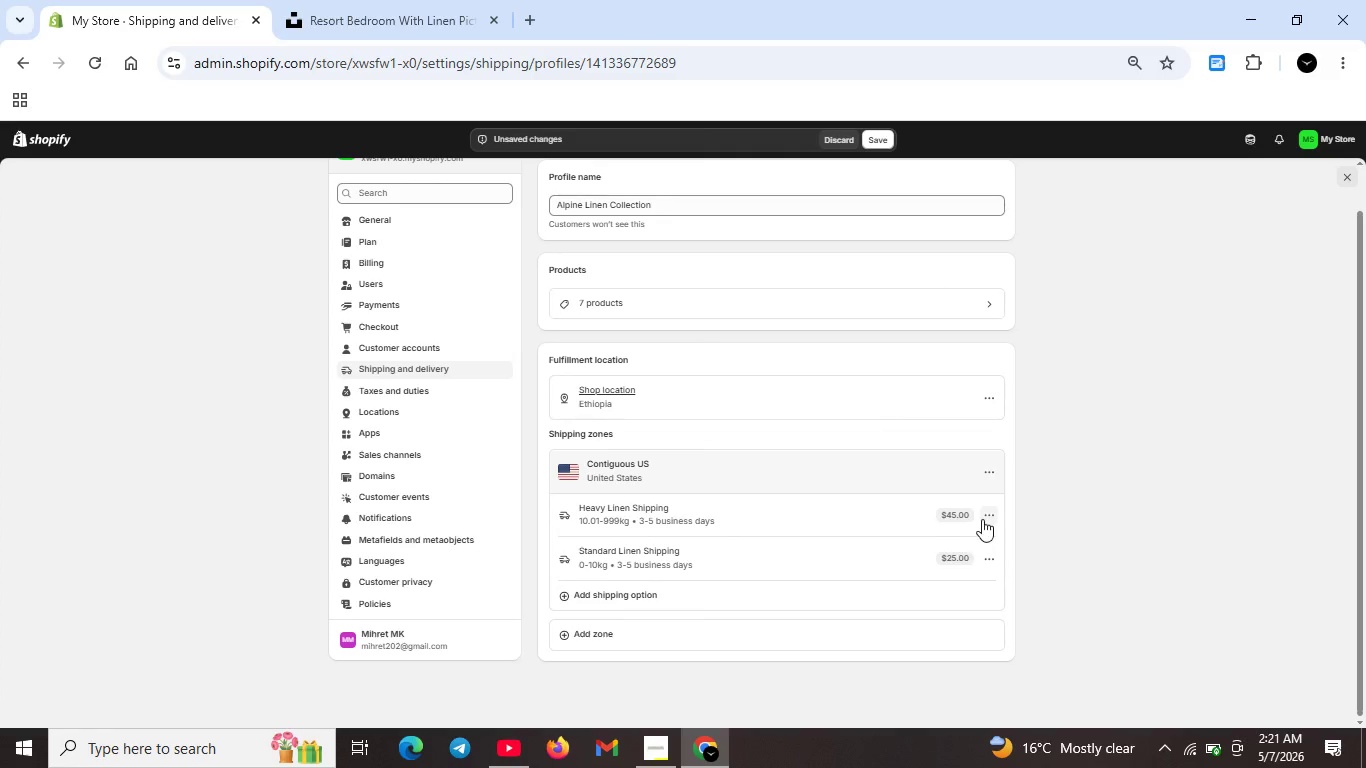 
left_click([985, 515])
 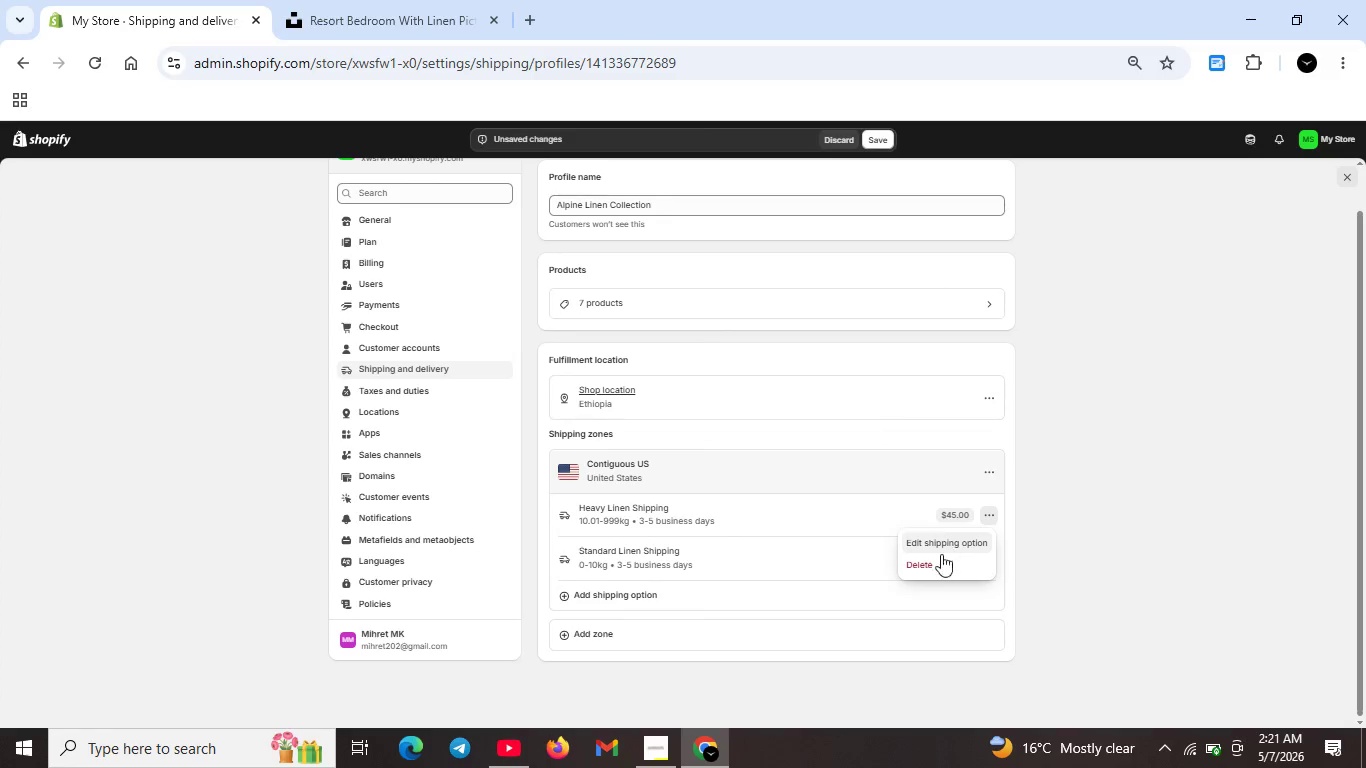 
left_click([926, 565])
 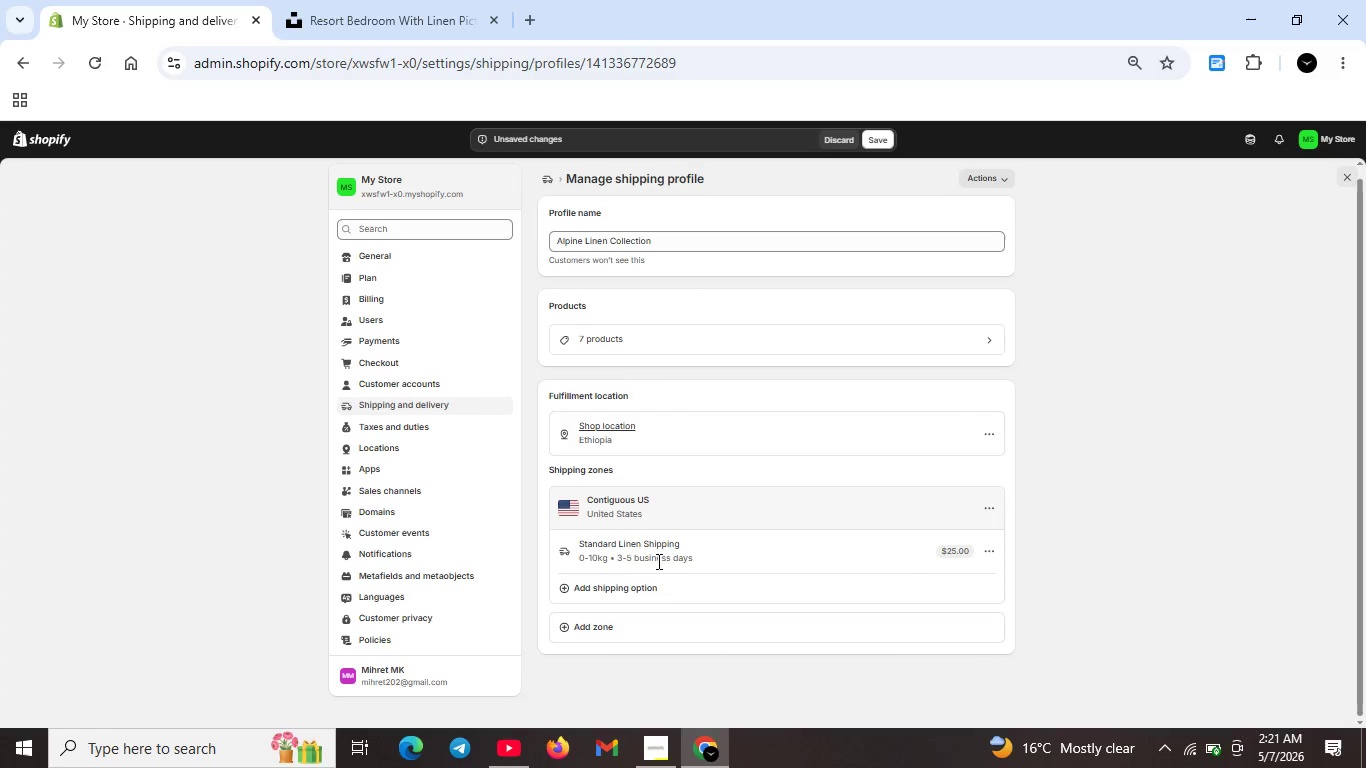 
left_click([648, 600])
 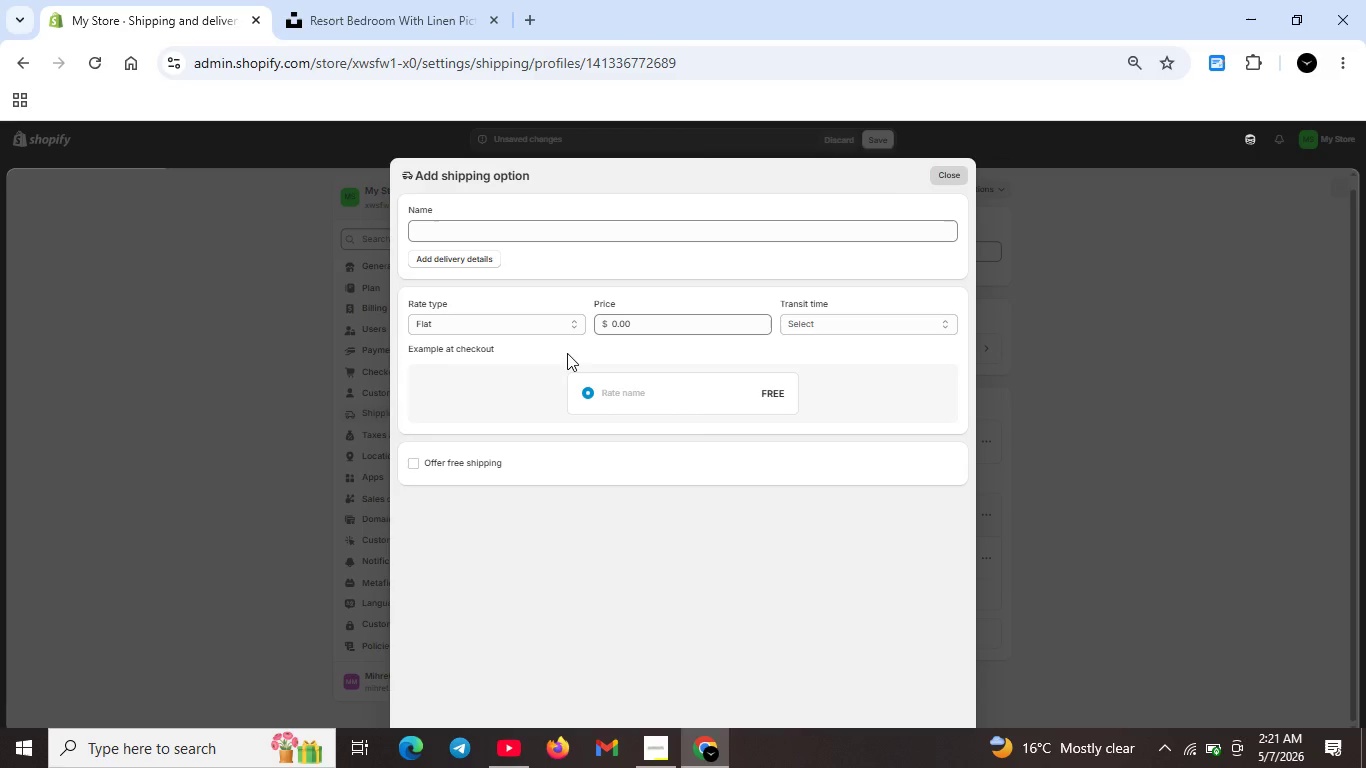 
left_click([548, 227])
 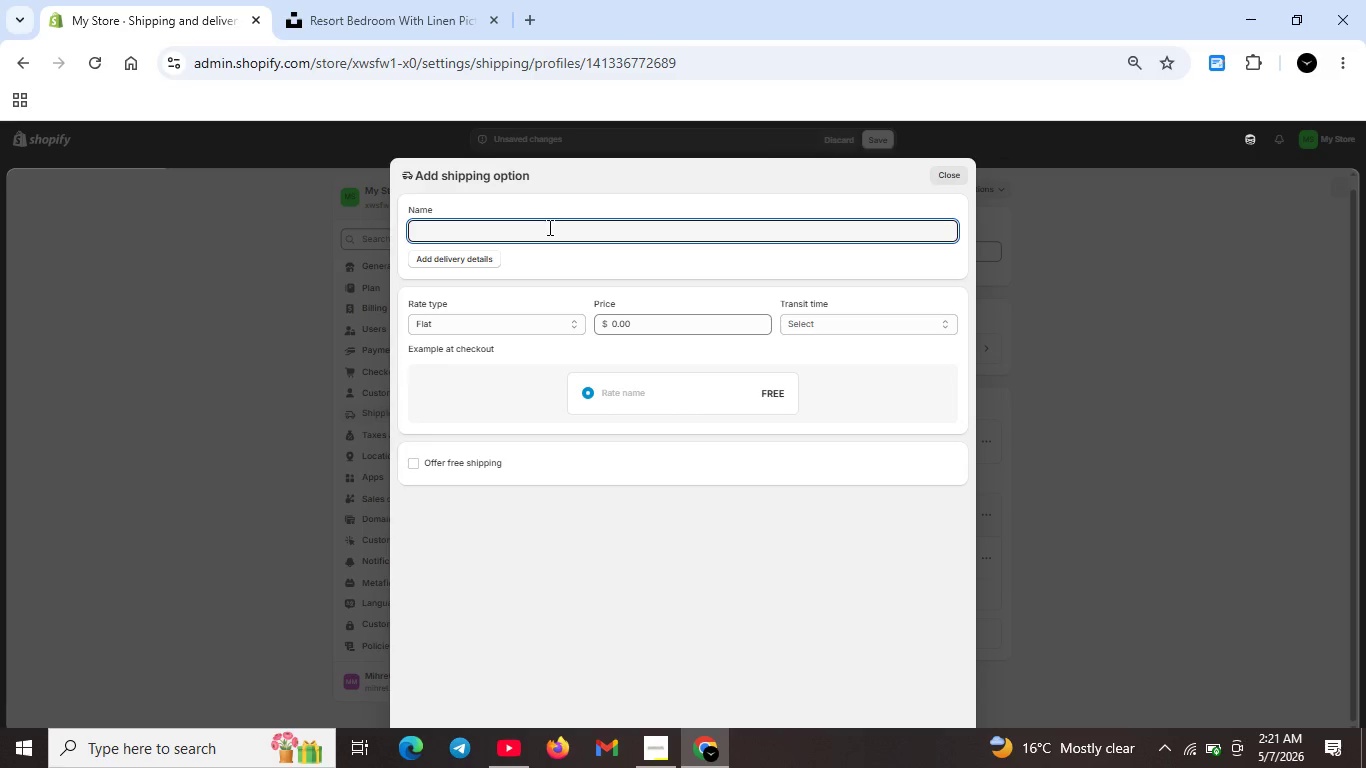 
type(Heavy Shipping)
 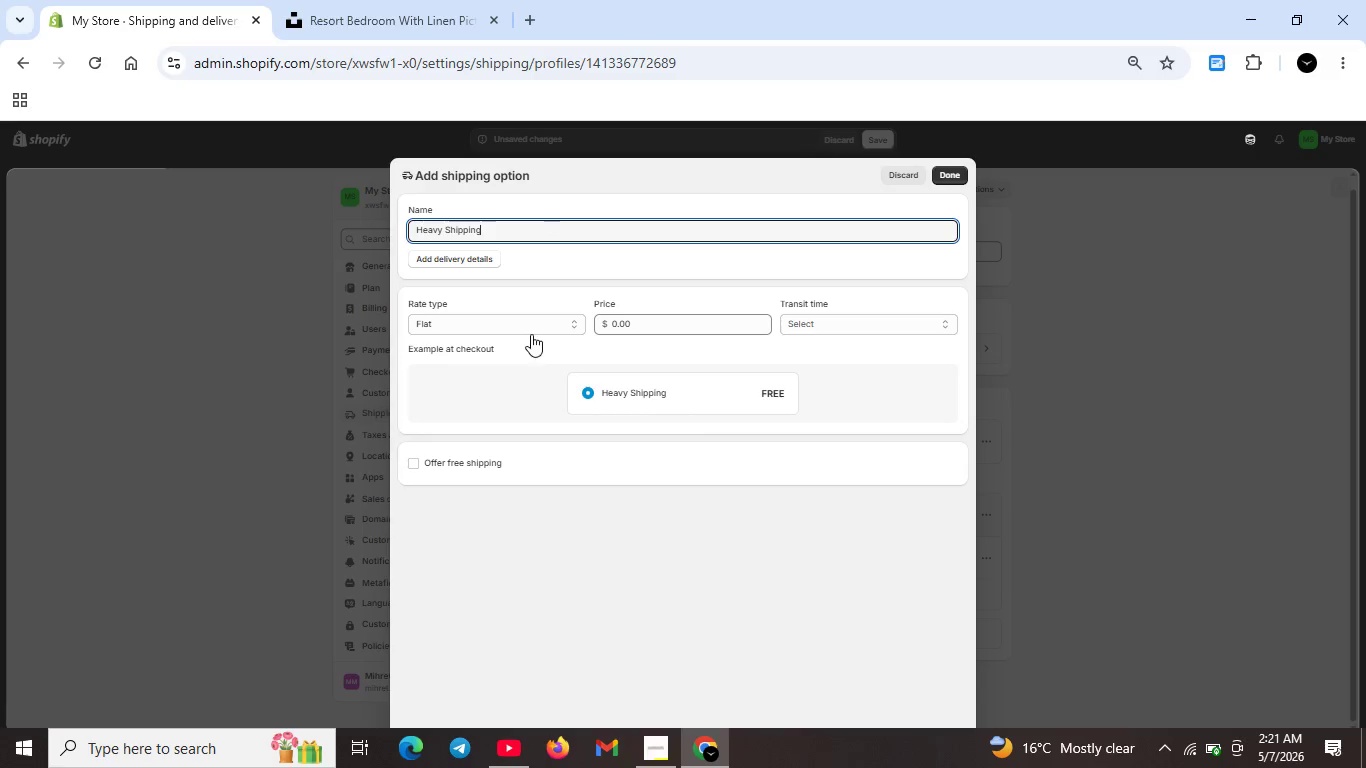 
left_click([528, 323])
 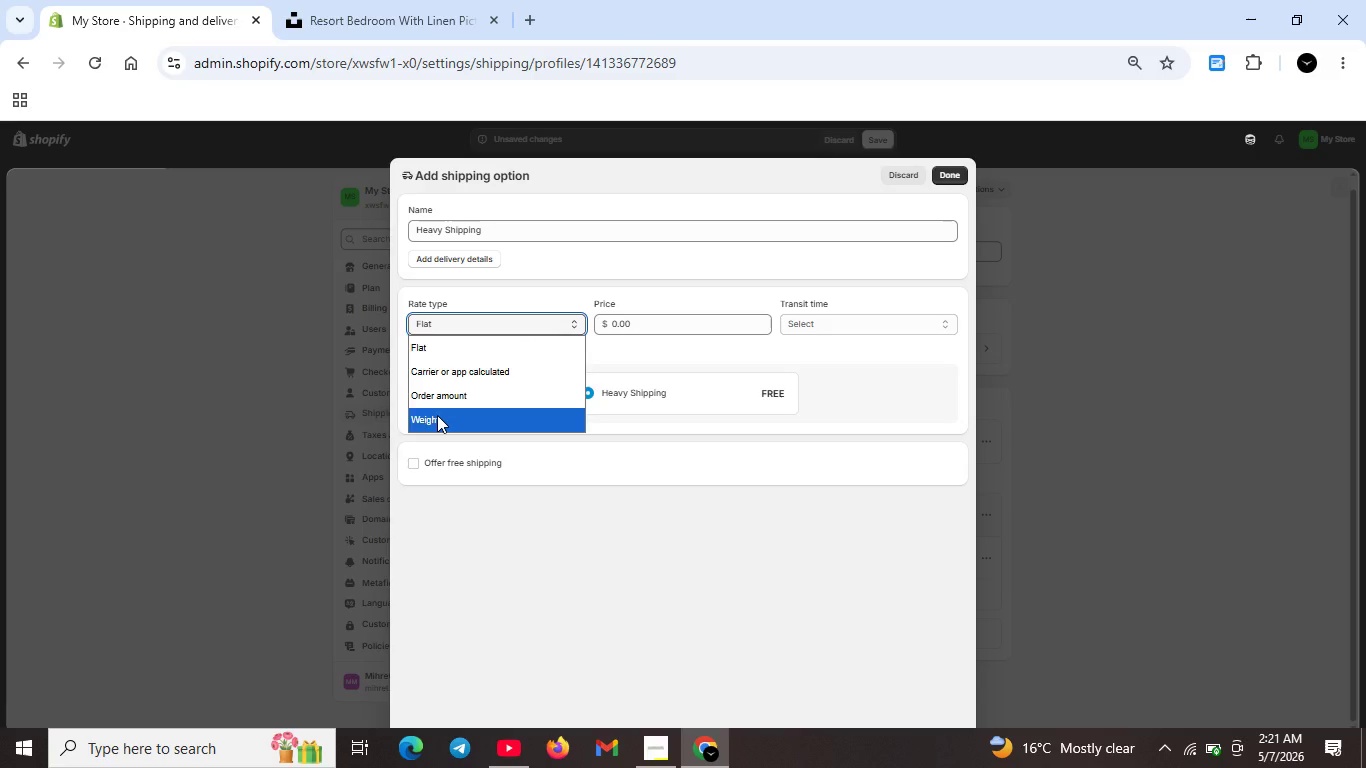 
left_click([437, 415])
 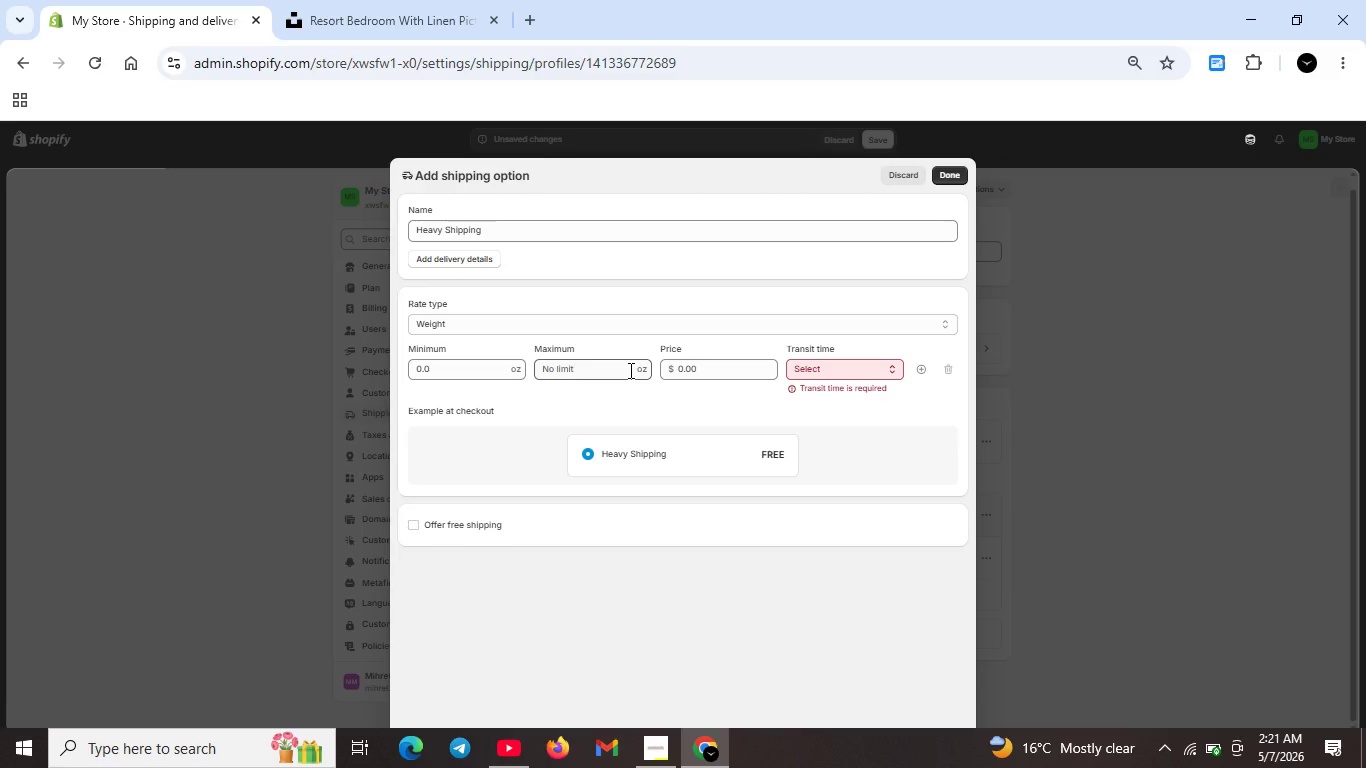 
wait(27.58)
 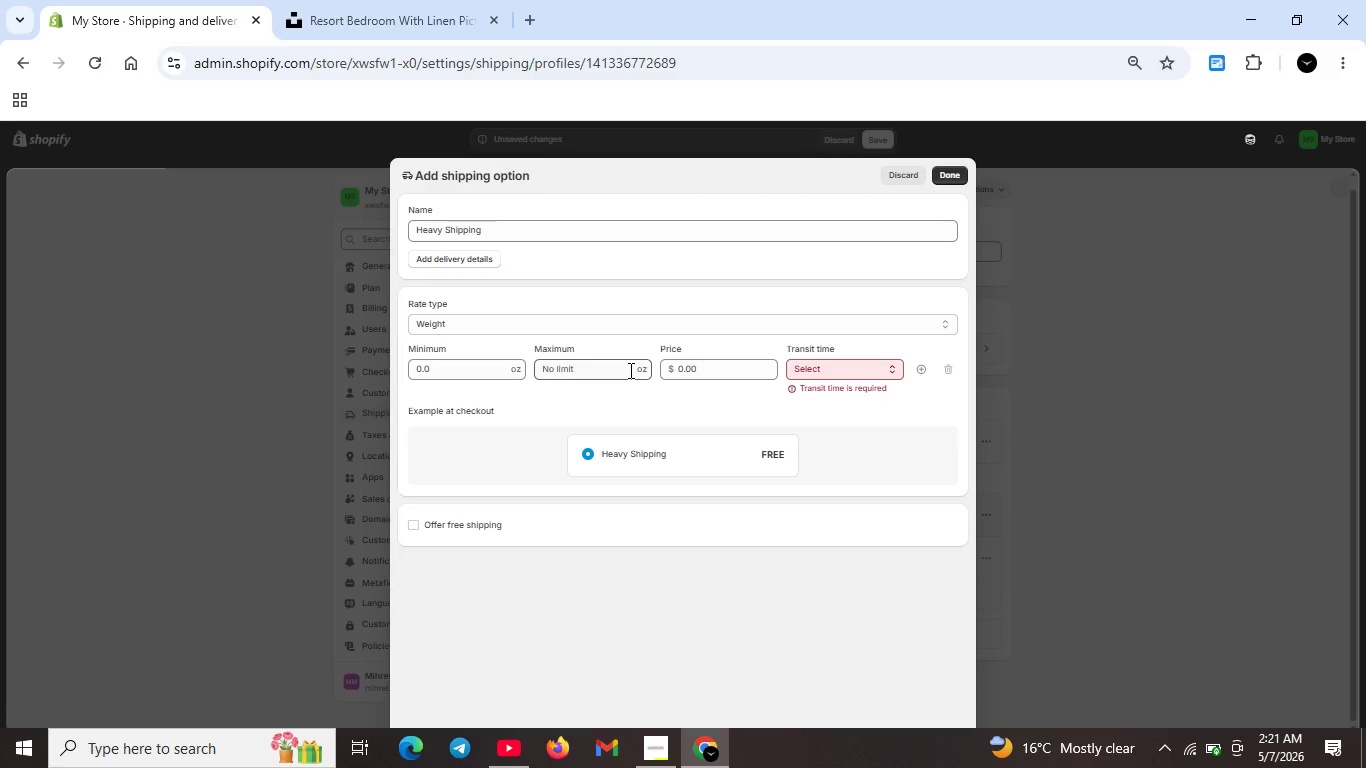 
left_click([819, 367])
 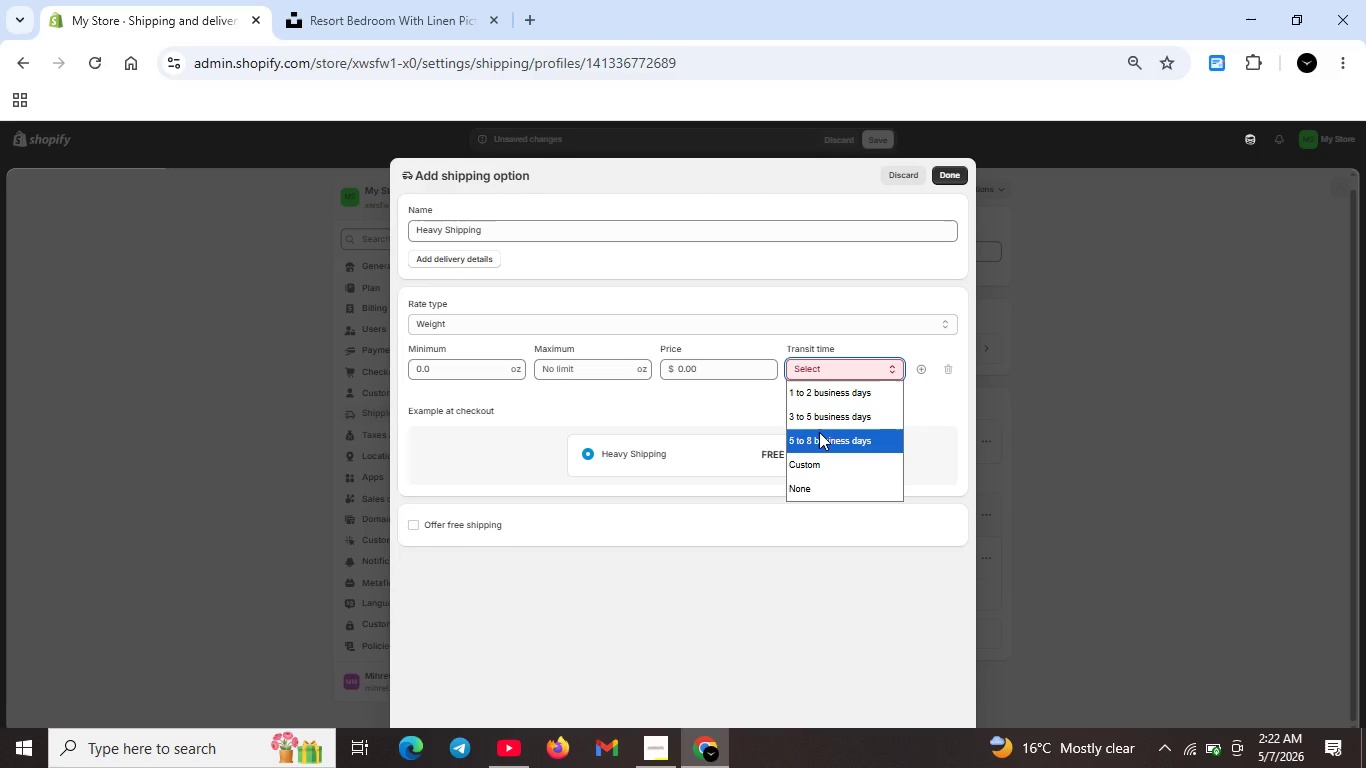 
left_click([819, 423])
 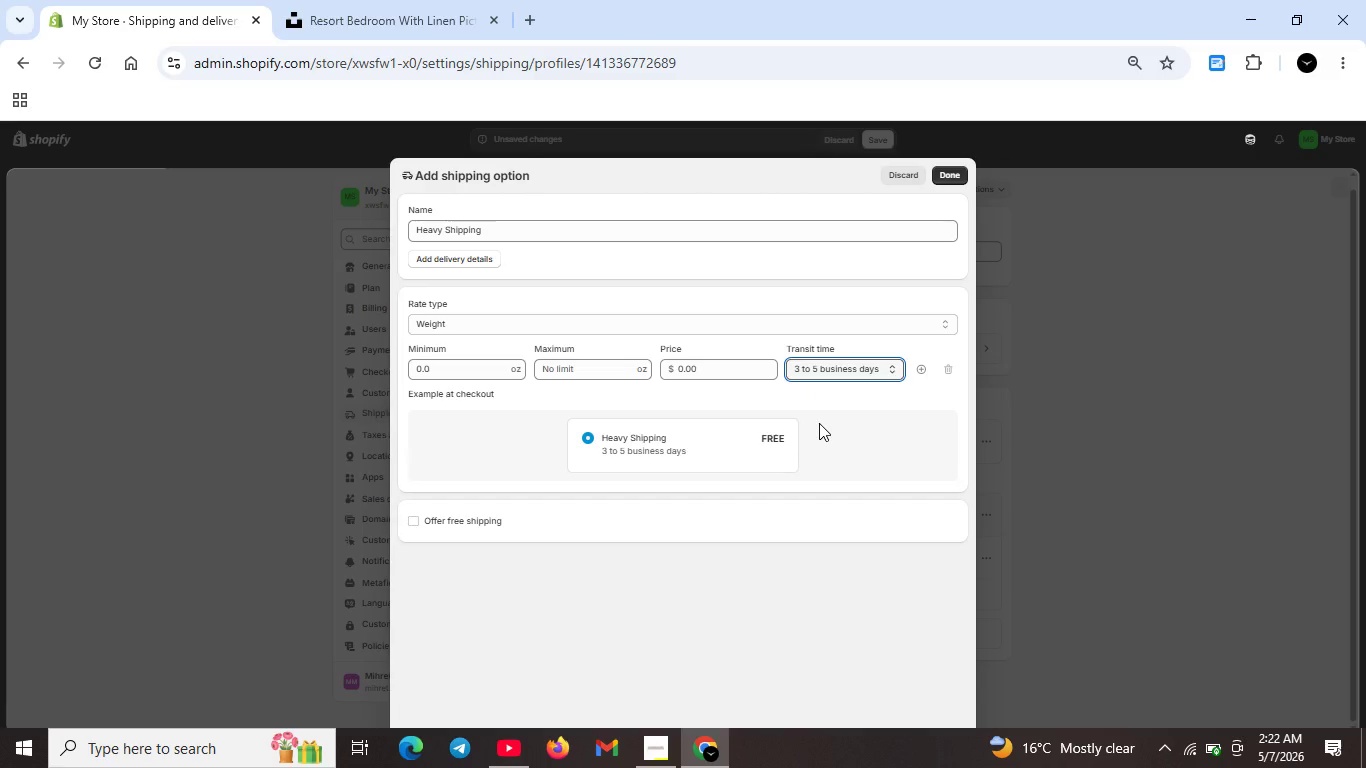 
wait(7.64)
 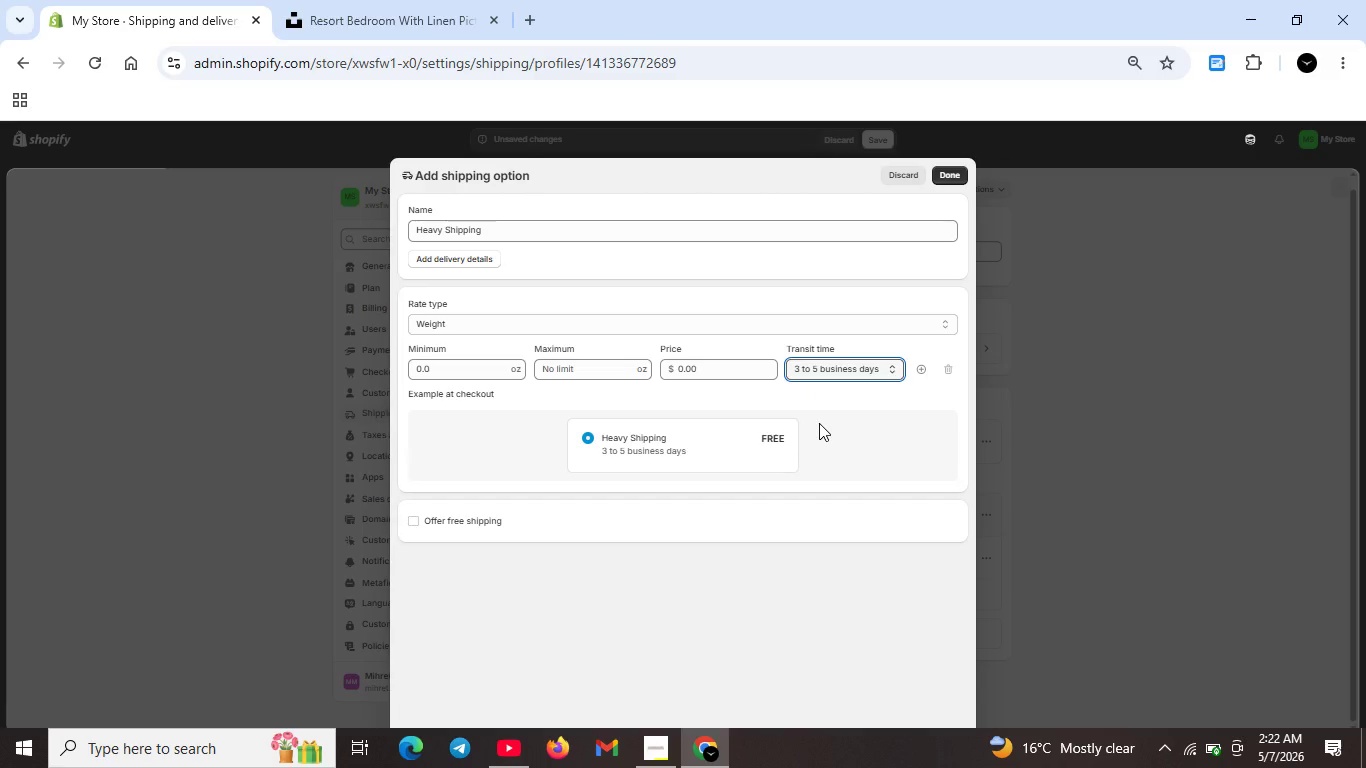 
left_click([496, 371])
 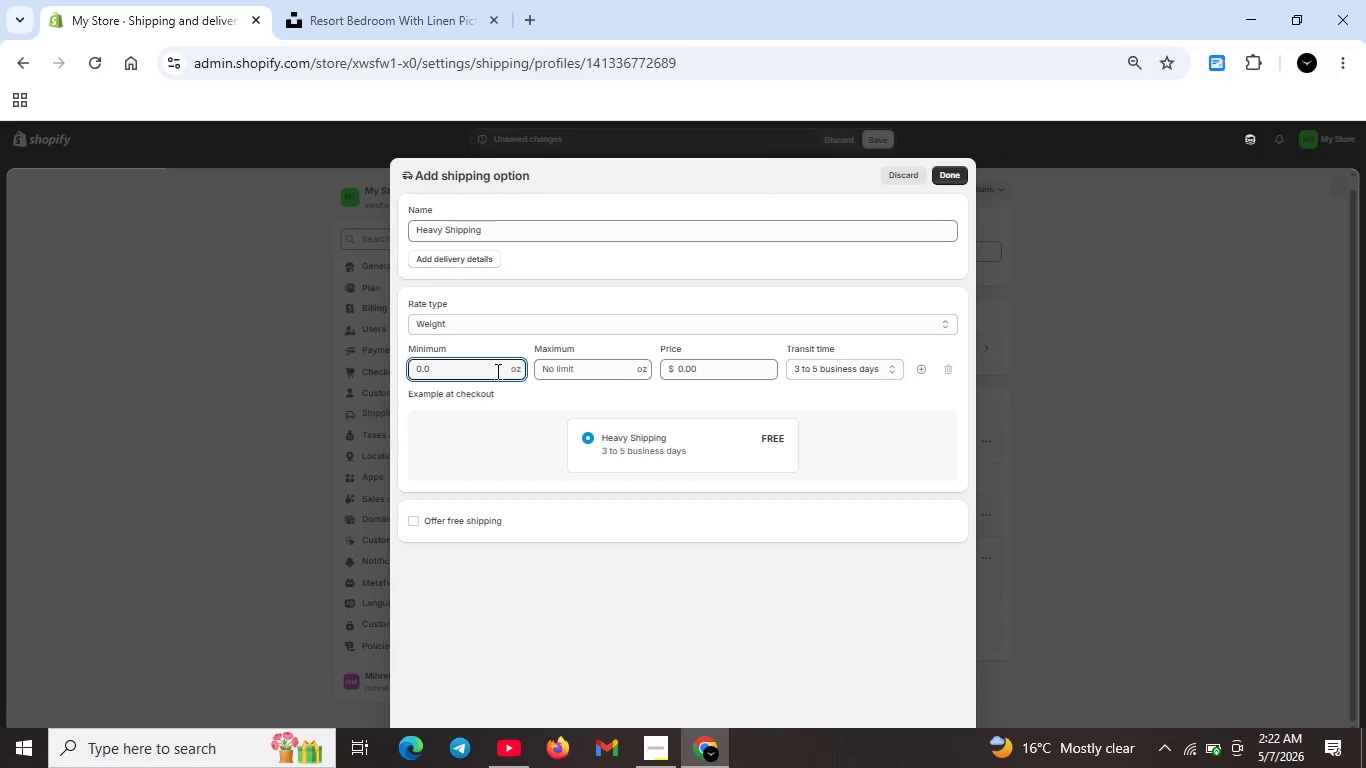 
key(0)
 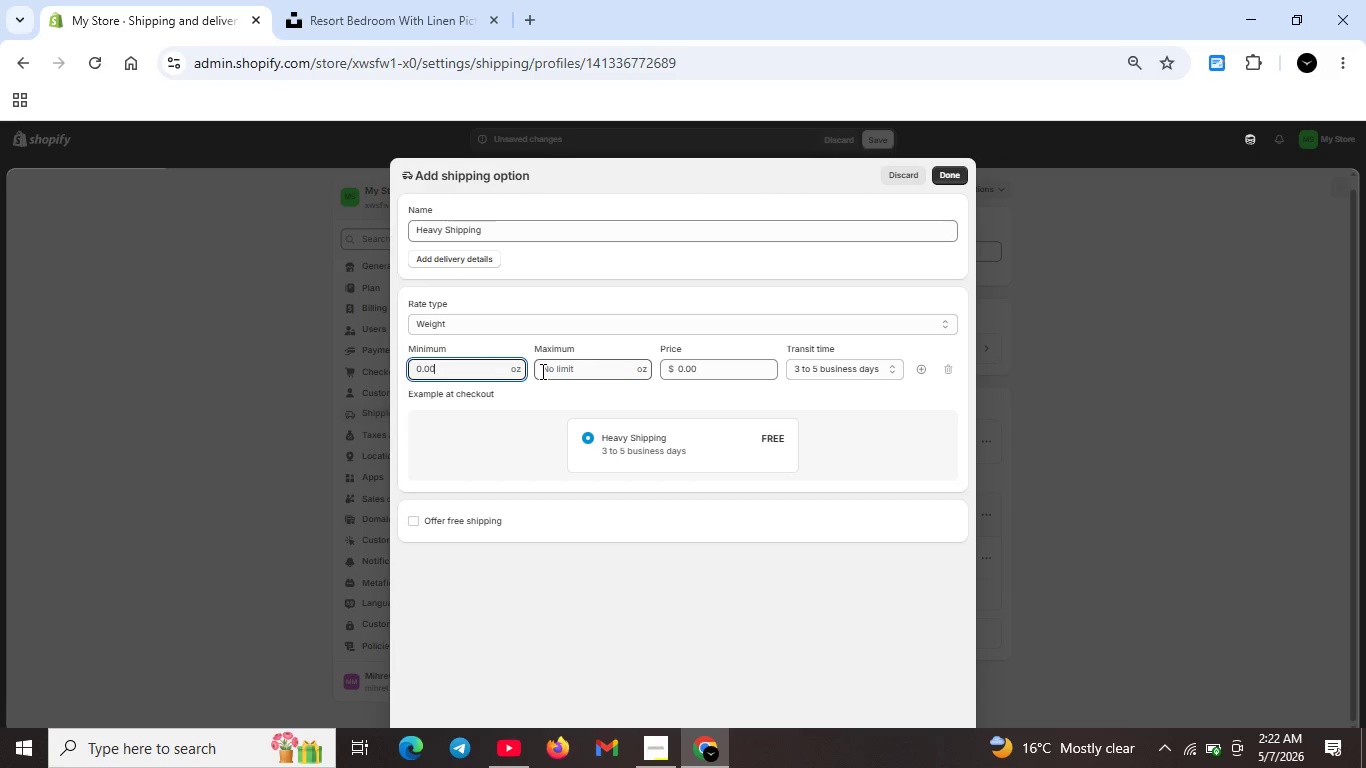 
key(Control+ControlLeft)
 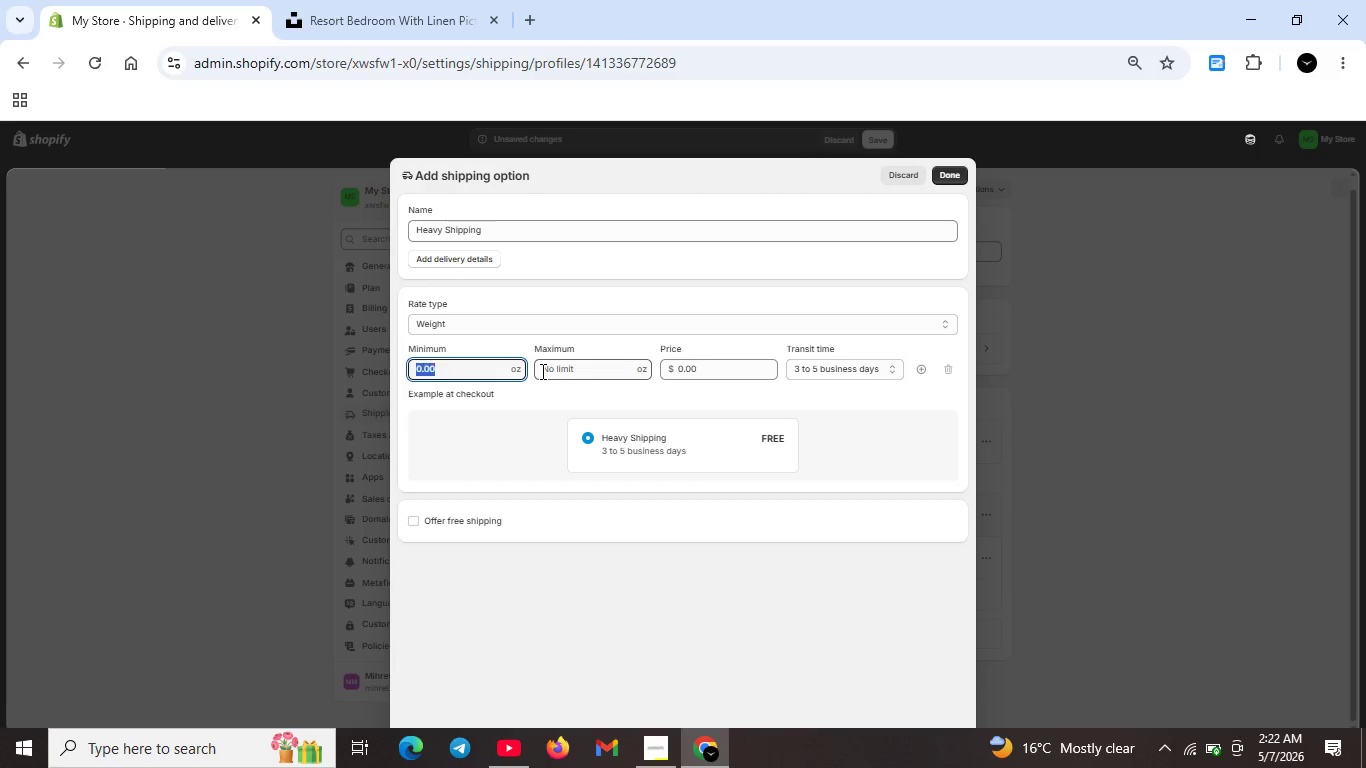 
key(Control+A)
 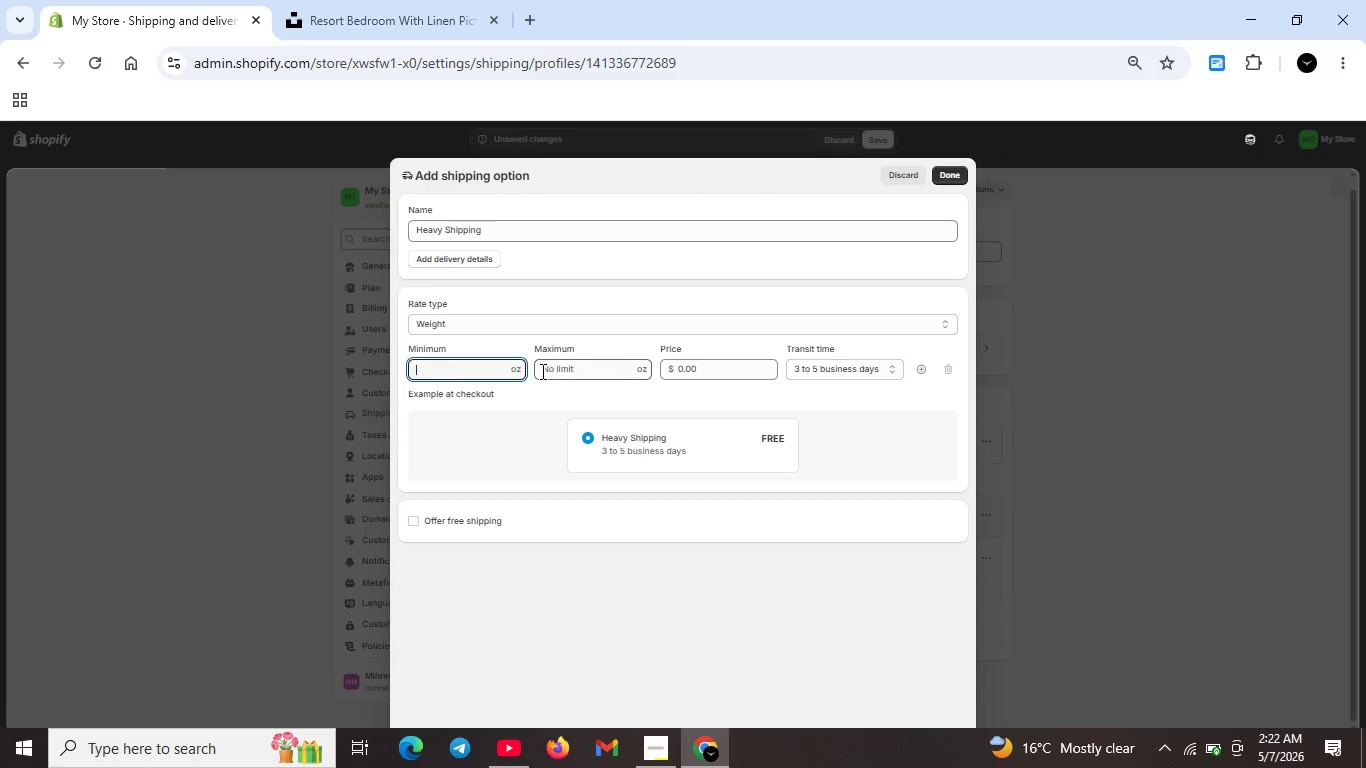 
key(Backspace)
 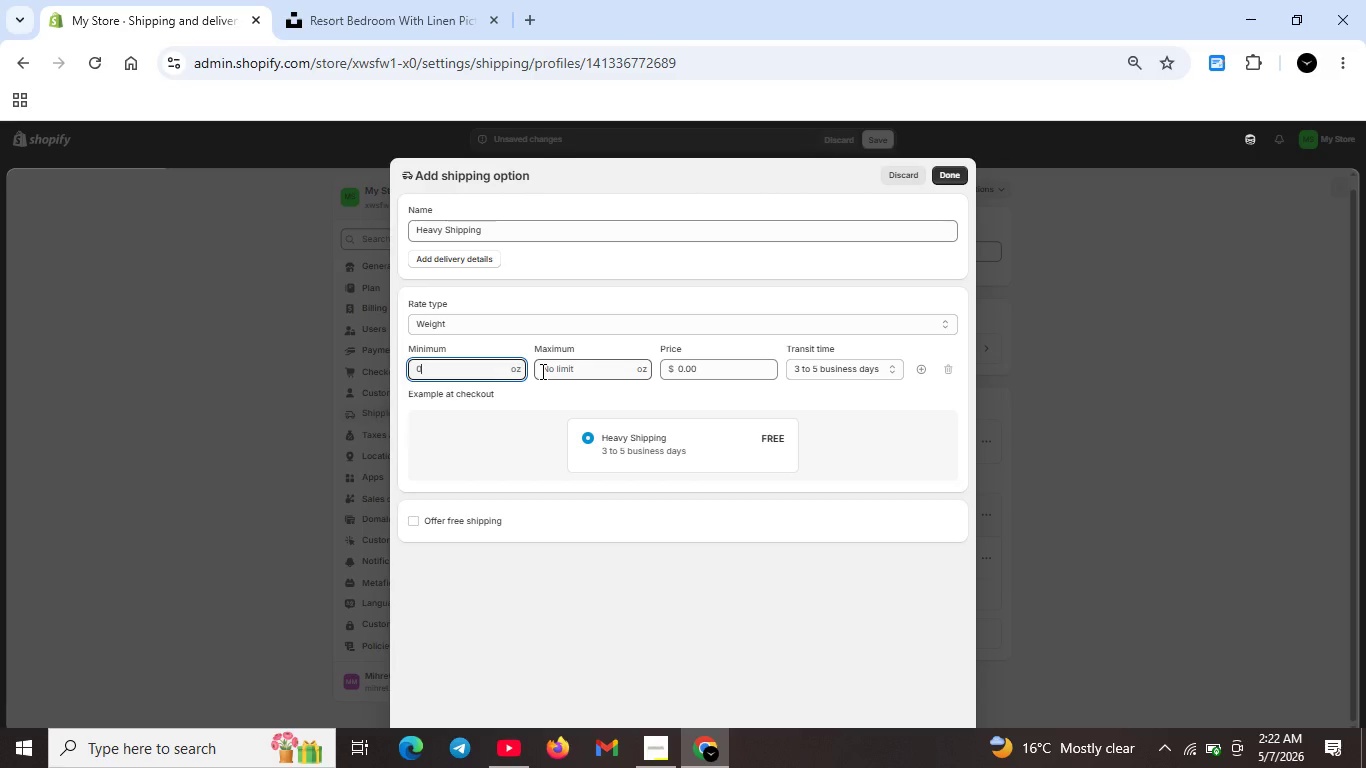 
key(0)
 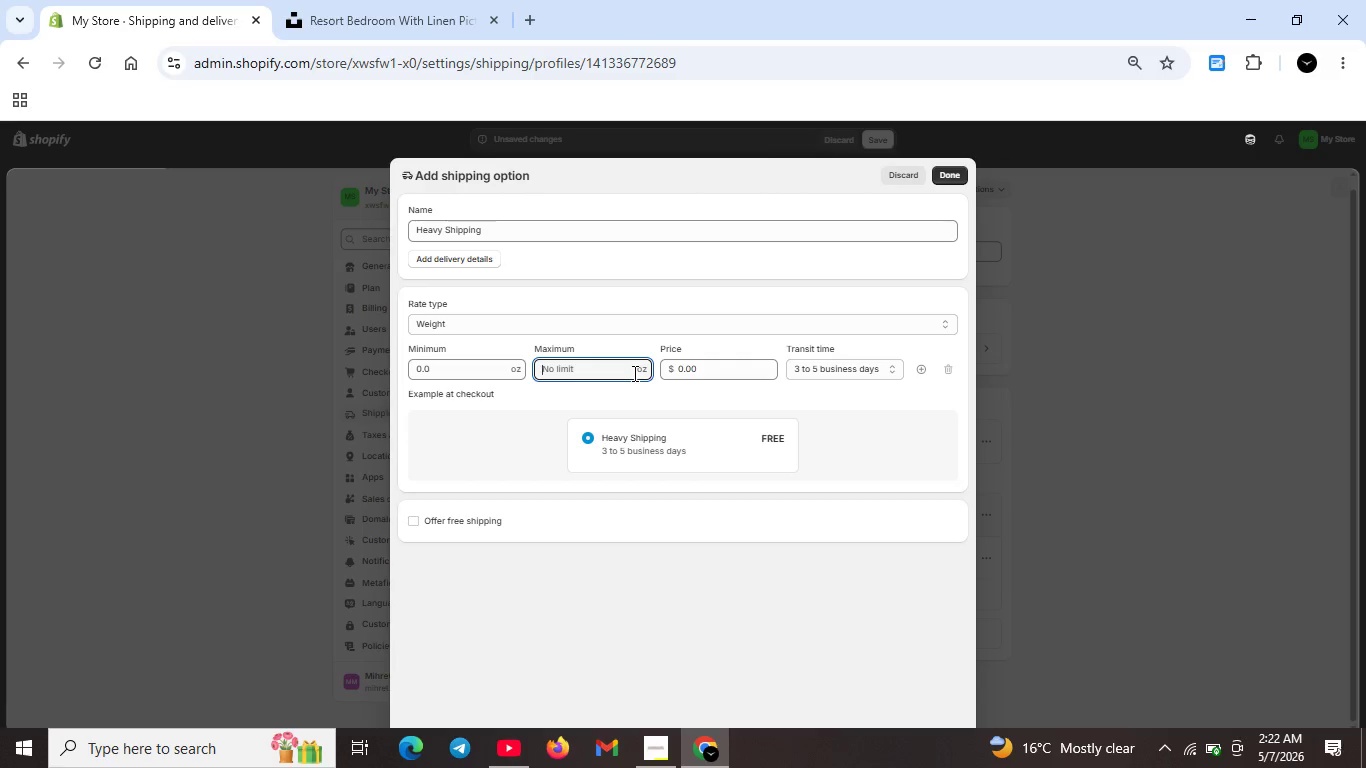 
type(160)
 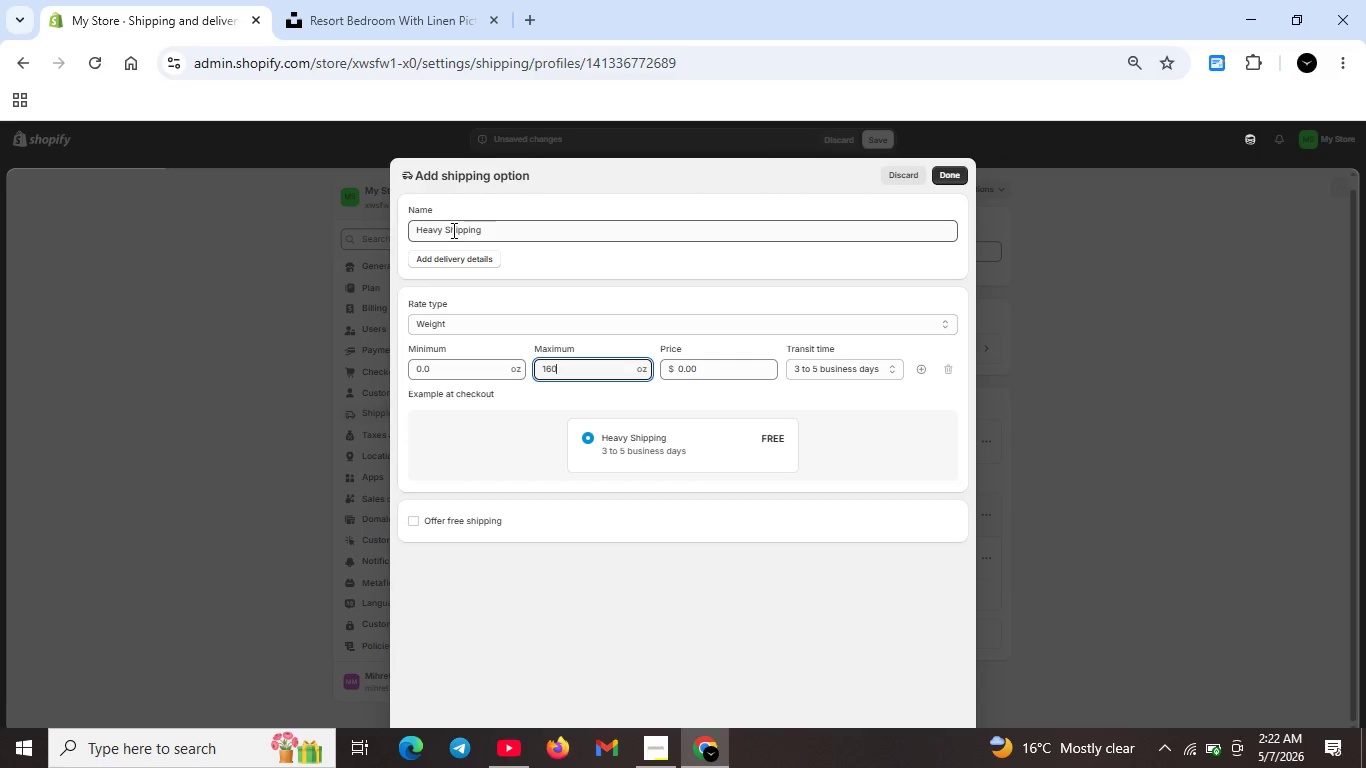 
wait(26.06)
 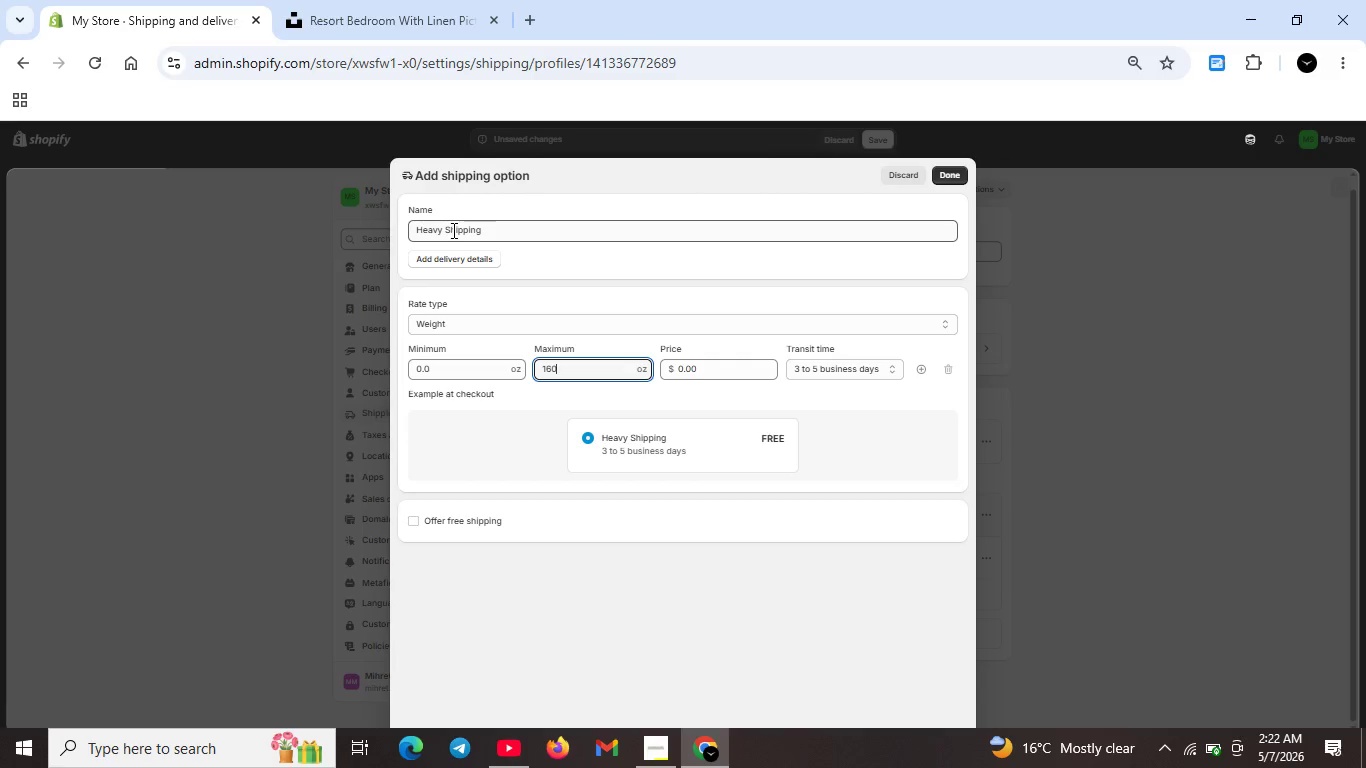 
double_click([444, 366])
 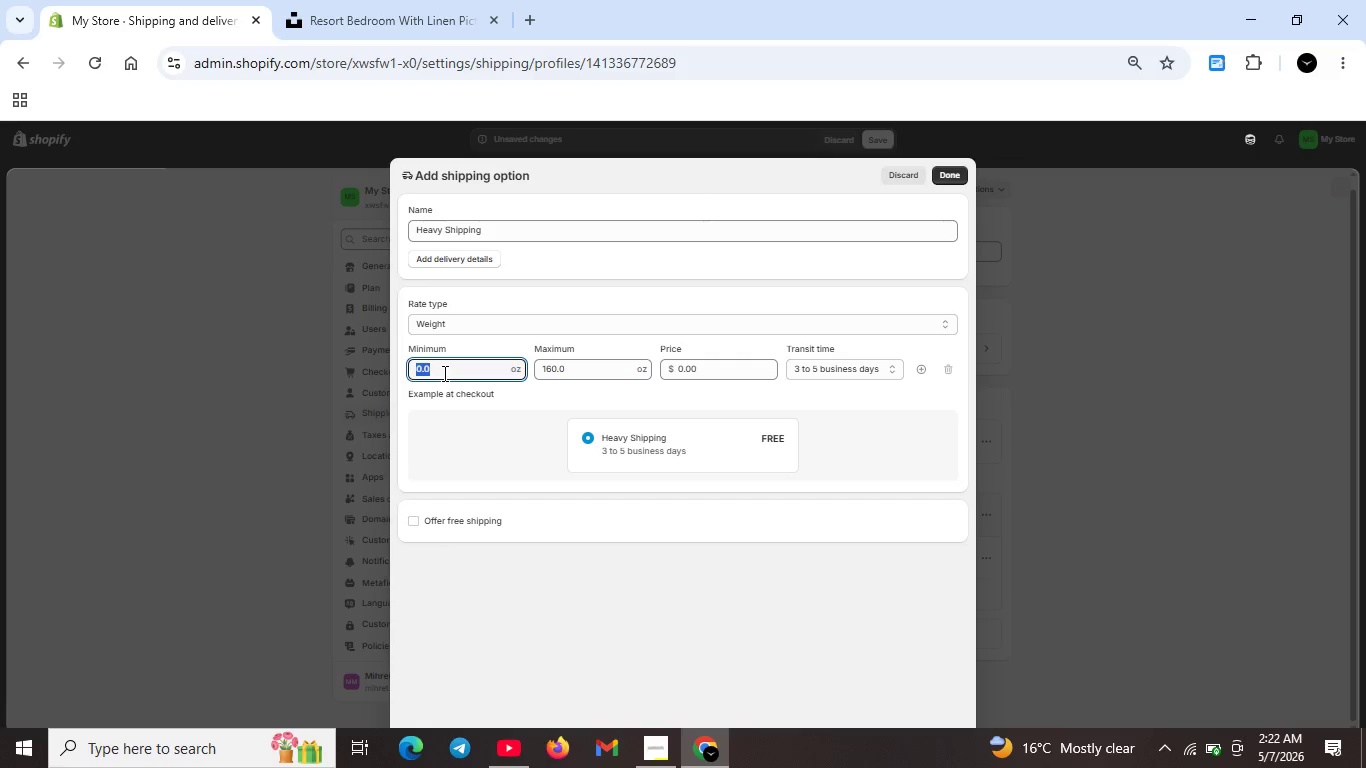 
key(Backspace)
type(160.01)
 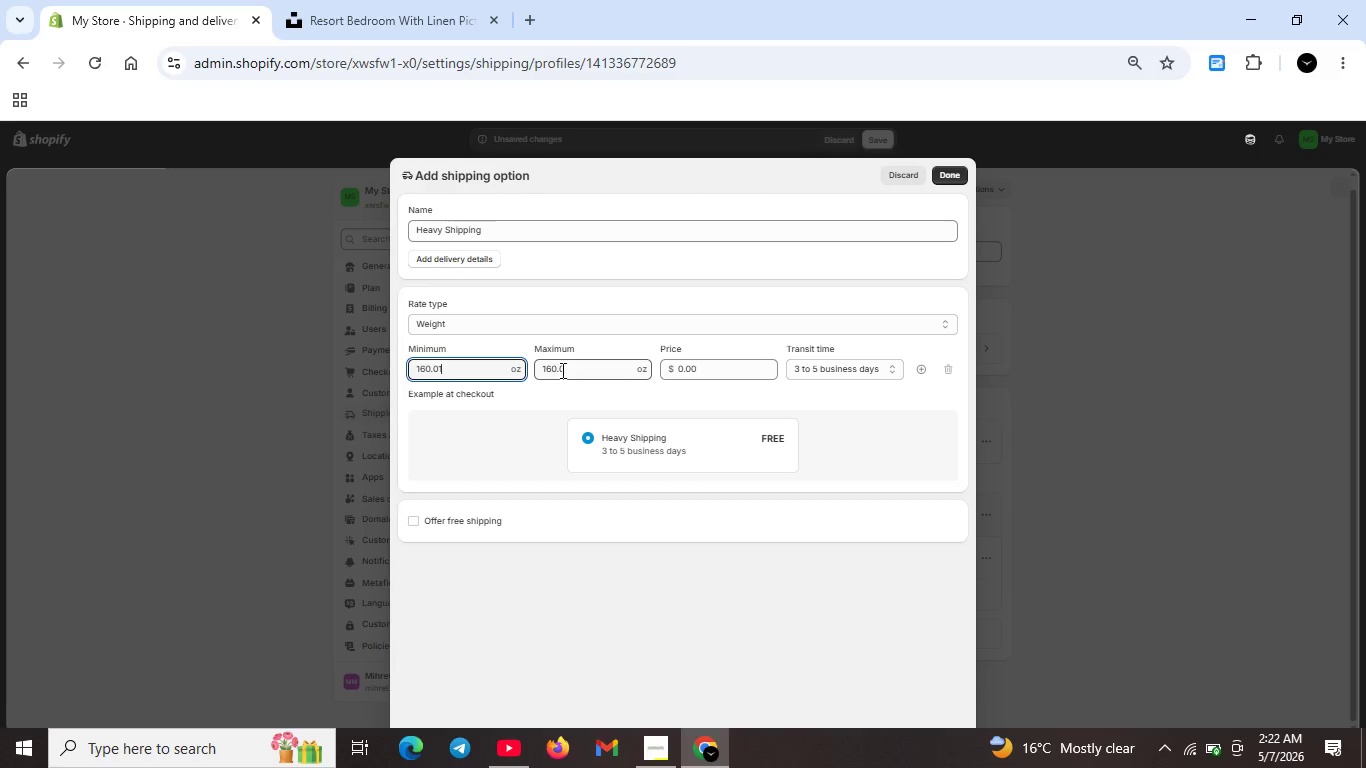 
double_click([567, 370])
 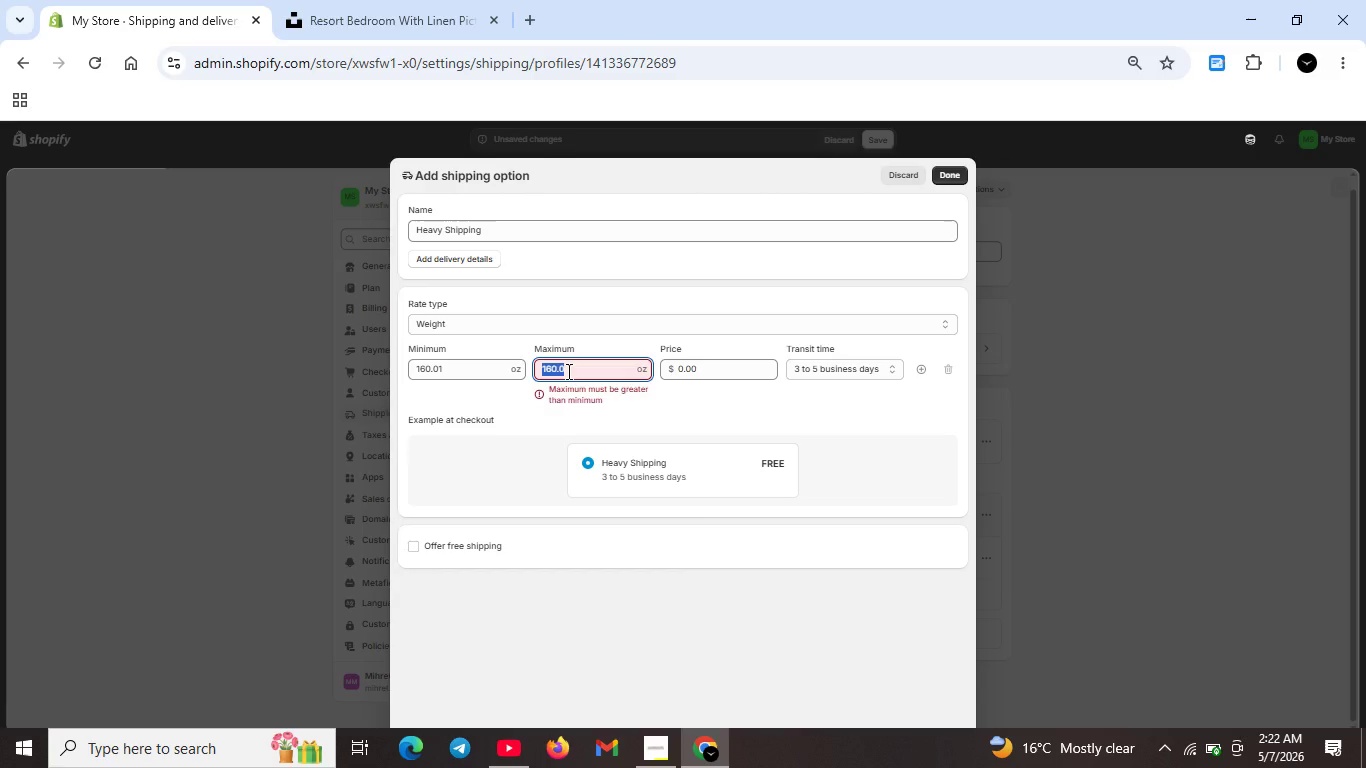 
triple_click([567, 370])
 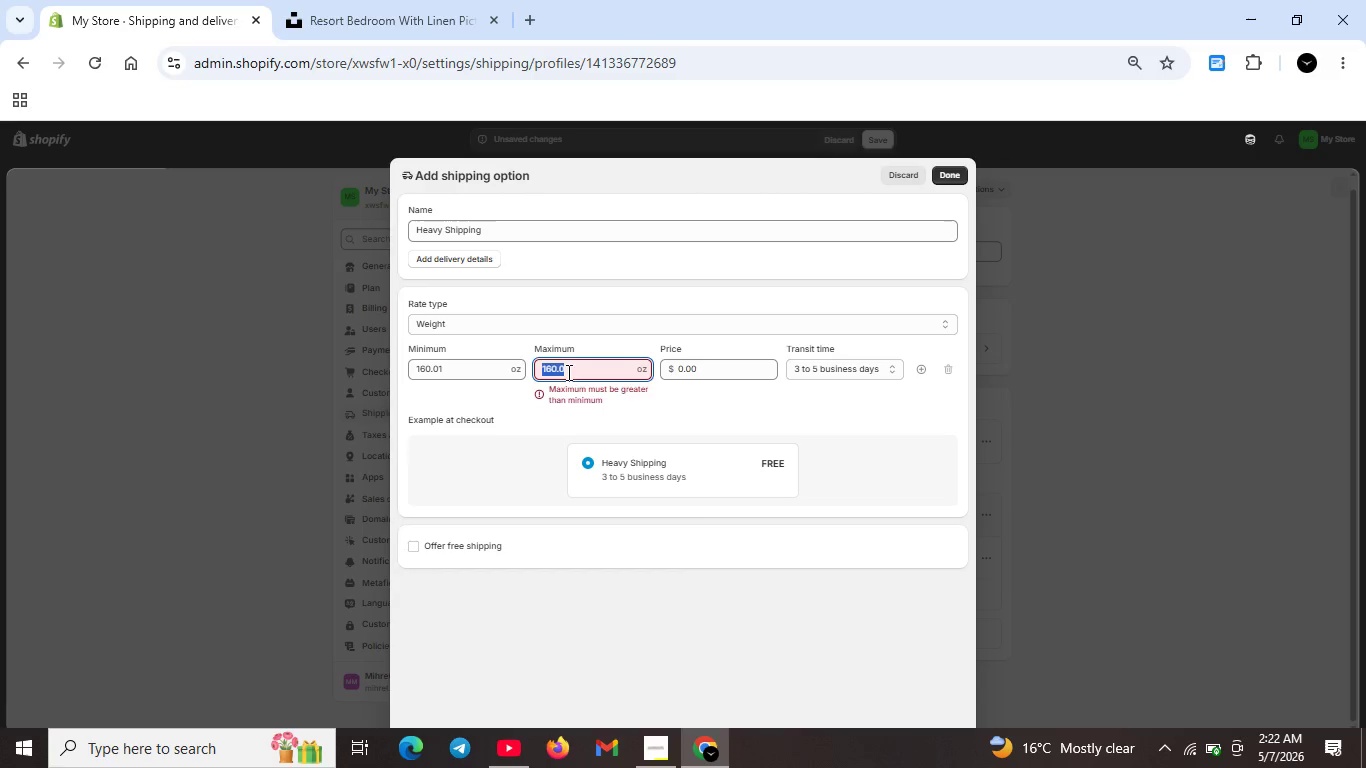 
key(Backspace)
type(999)
 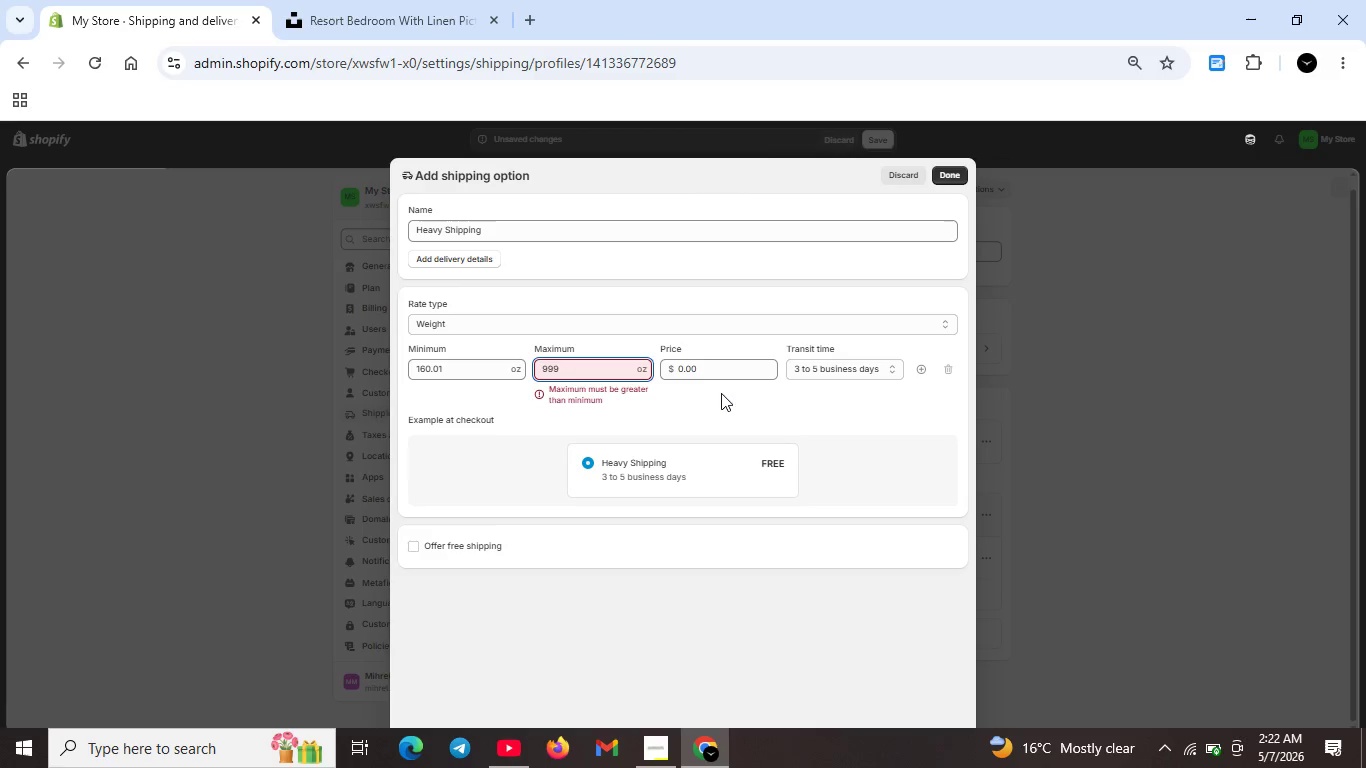 
double_click([708, 364])
 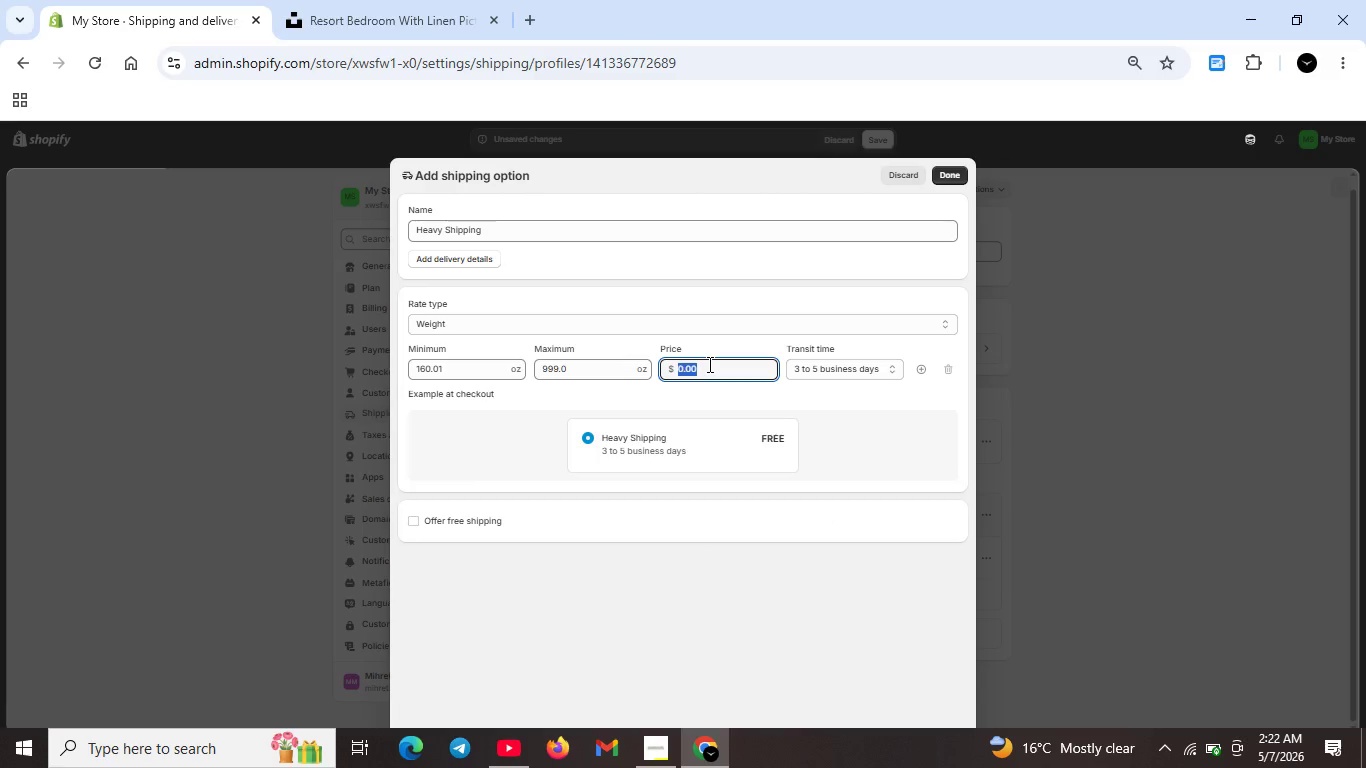 
key(Backspace)
type(45)
 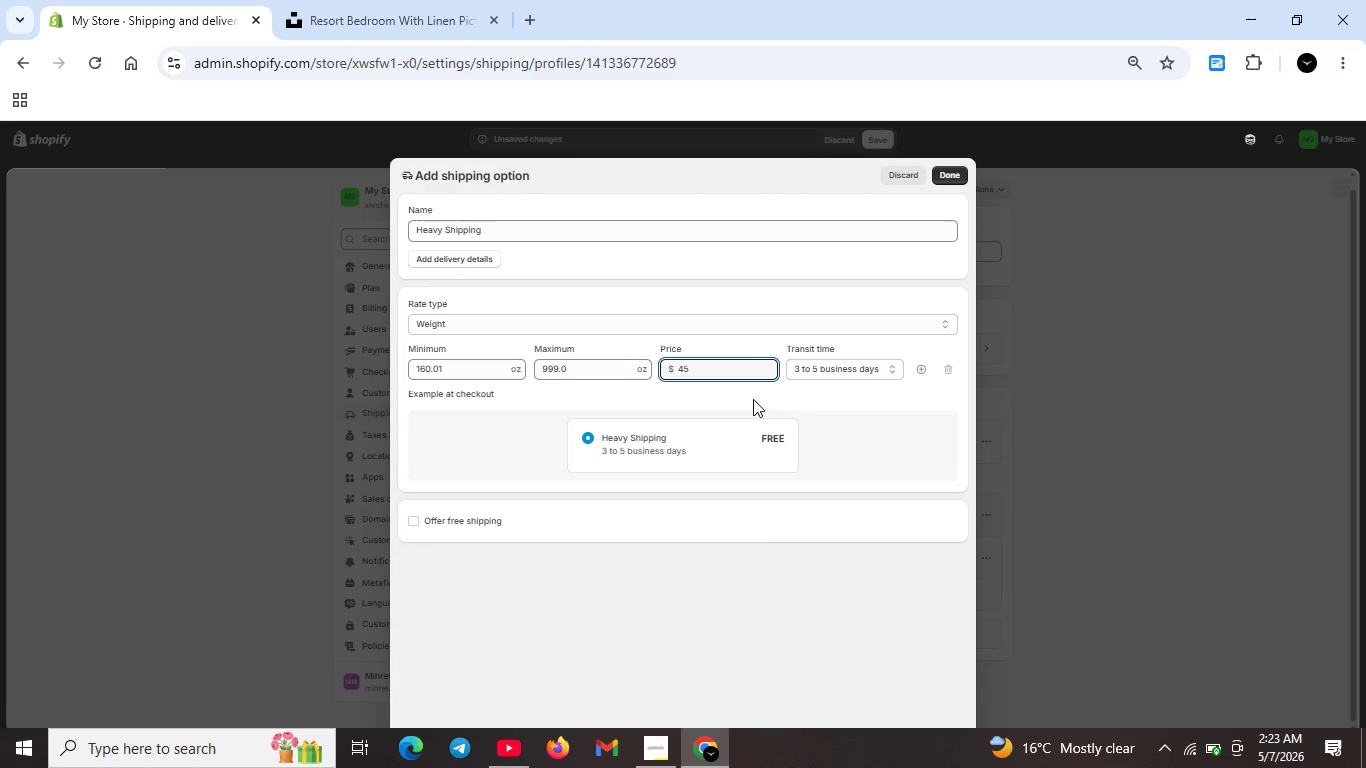 
wait(8.83)
 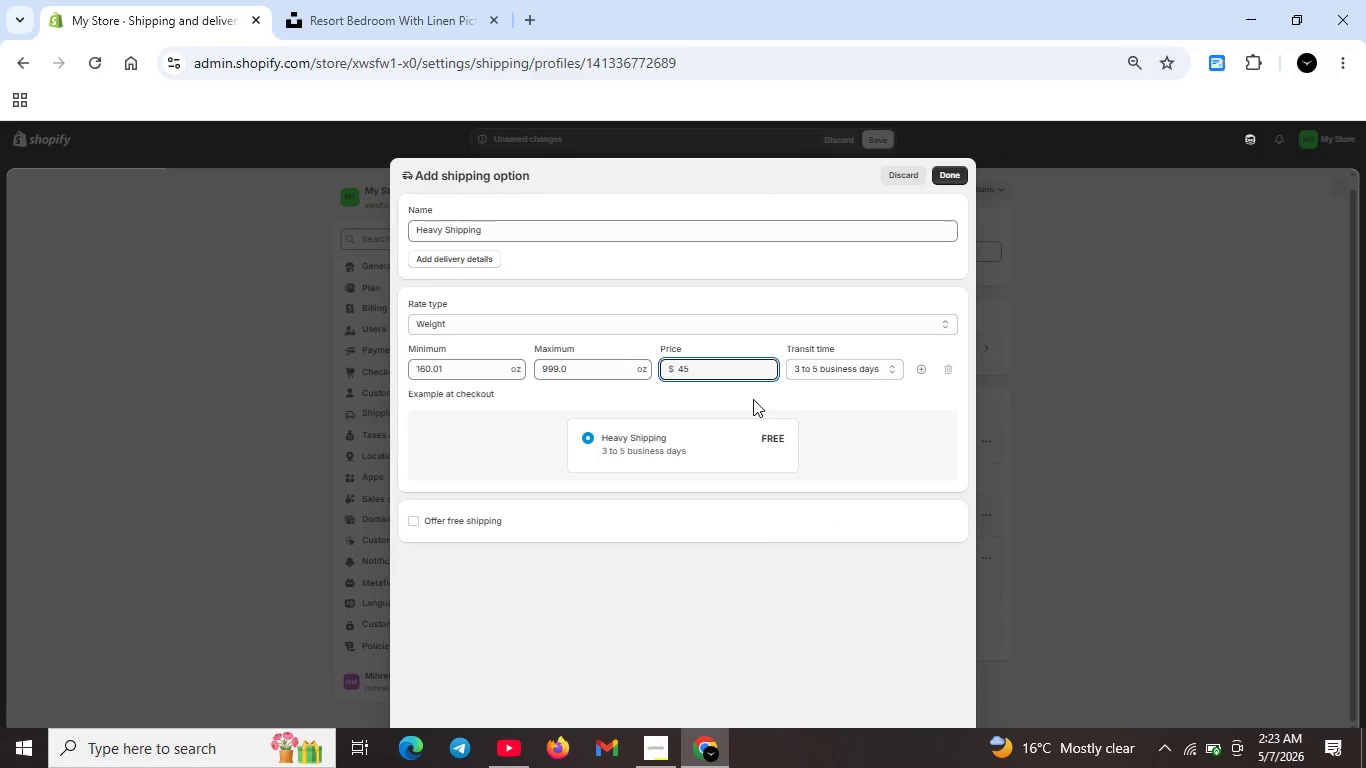 
left_click([949, 165])
 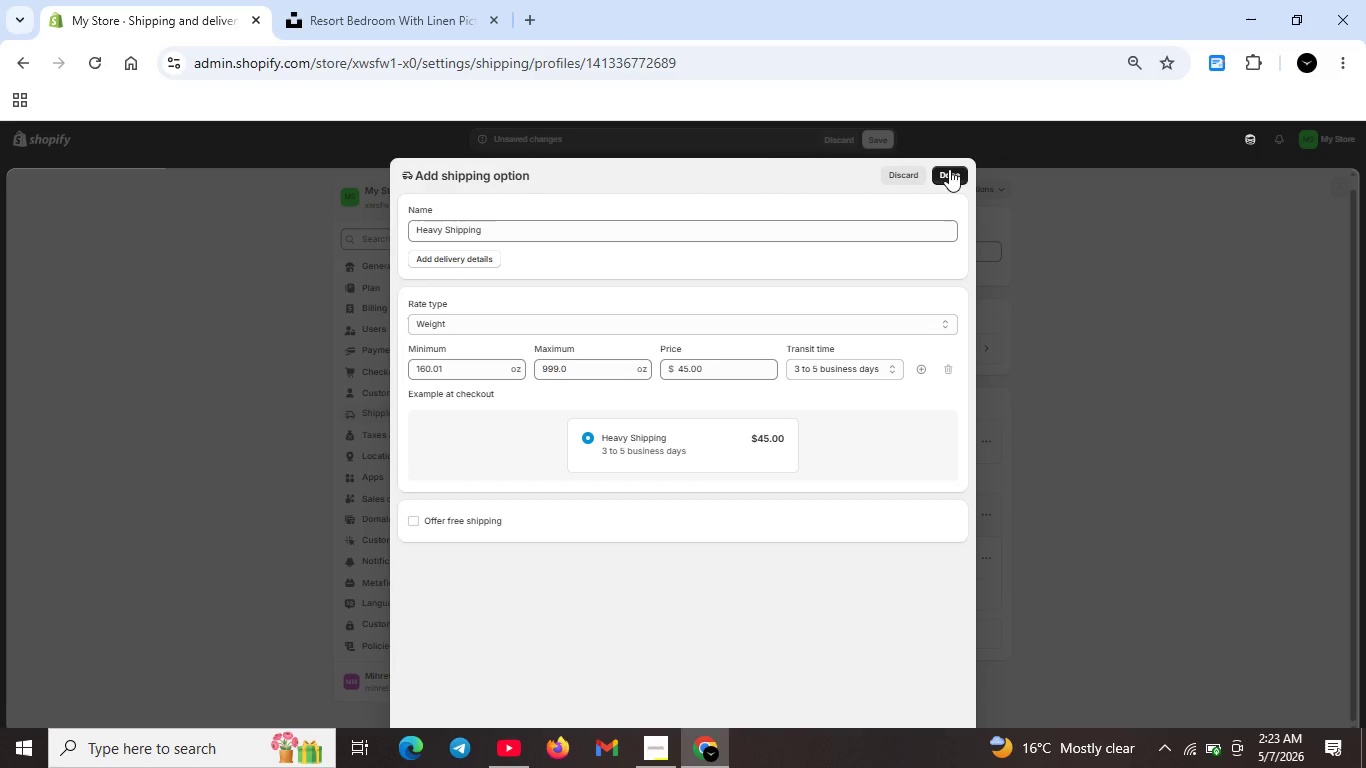 
wait(5.11)
 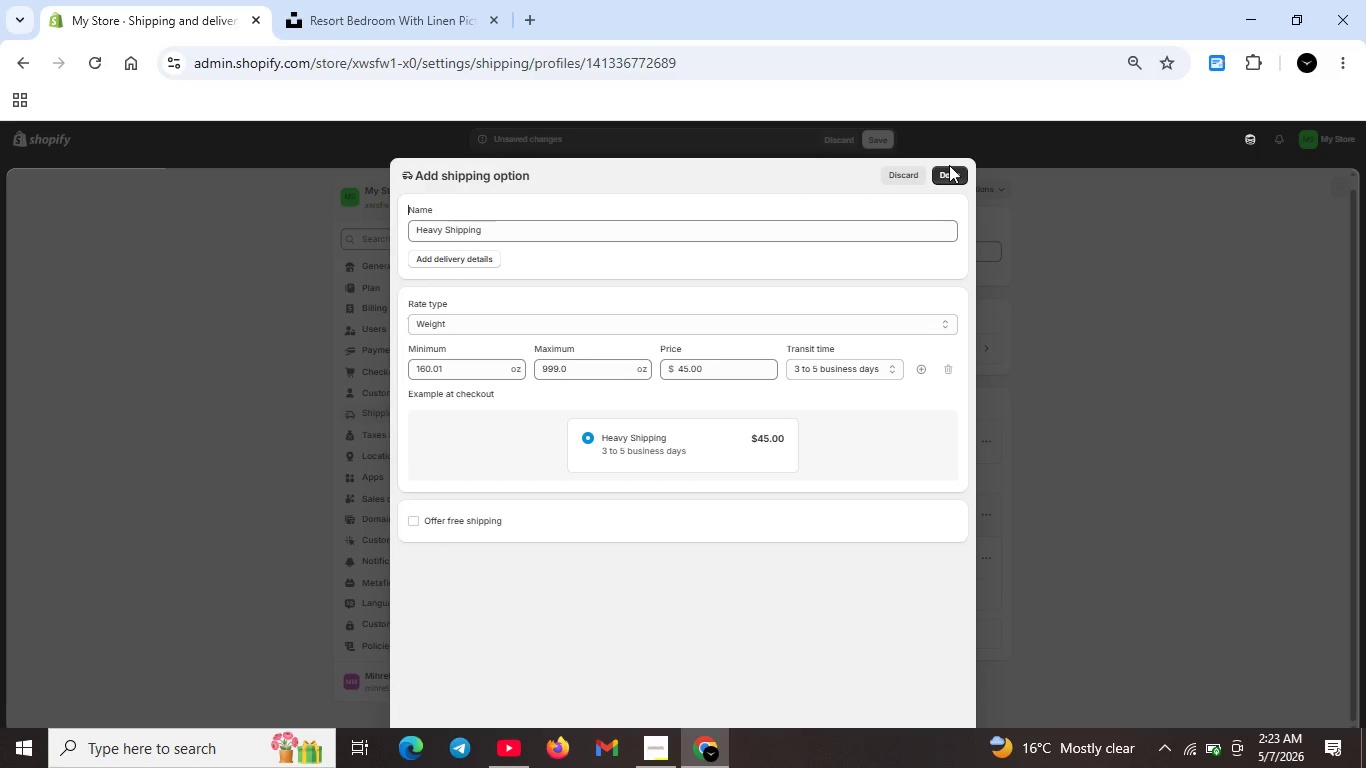 
left_click([949, 171])
 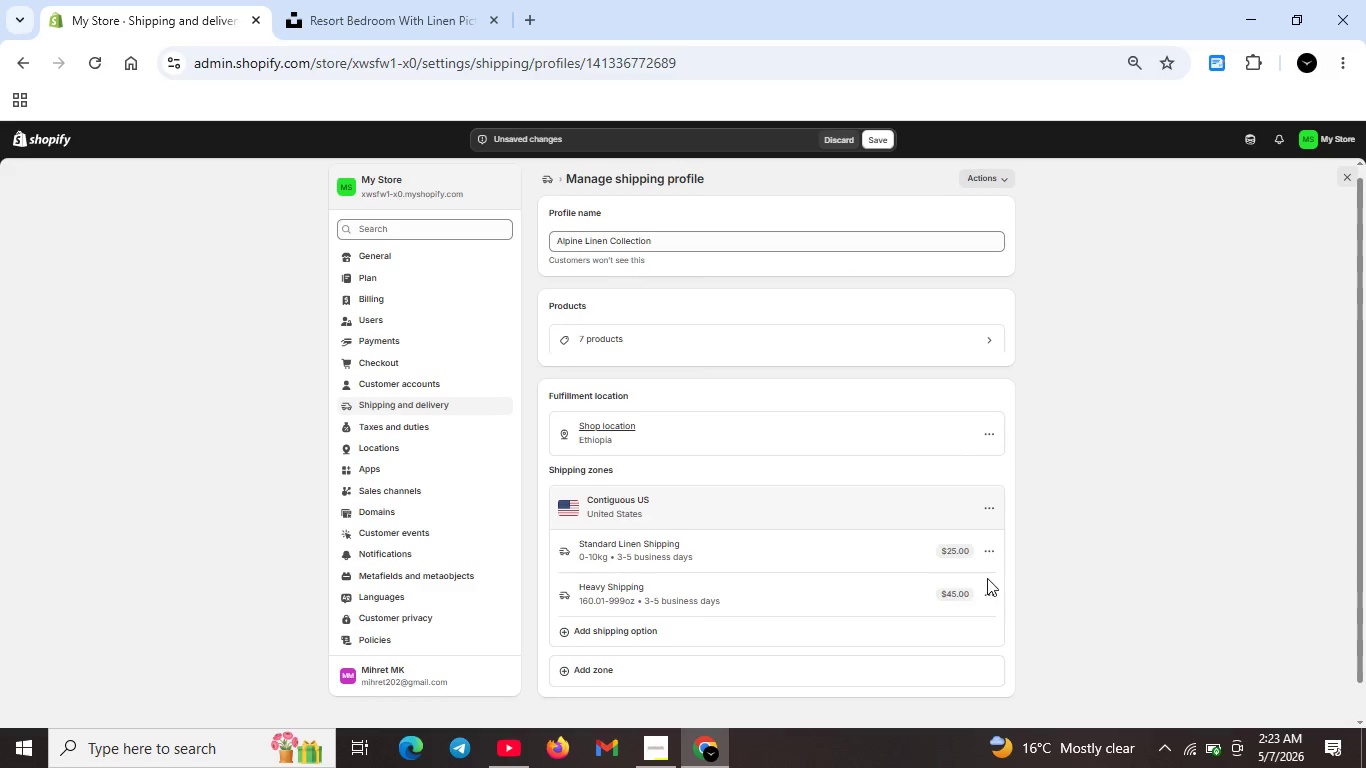 
left_click([989, 550])
 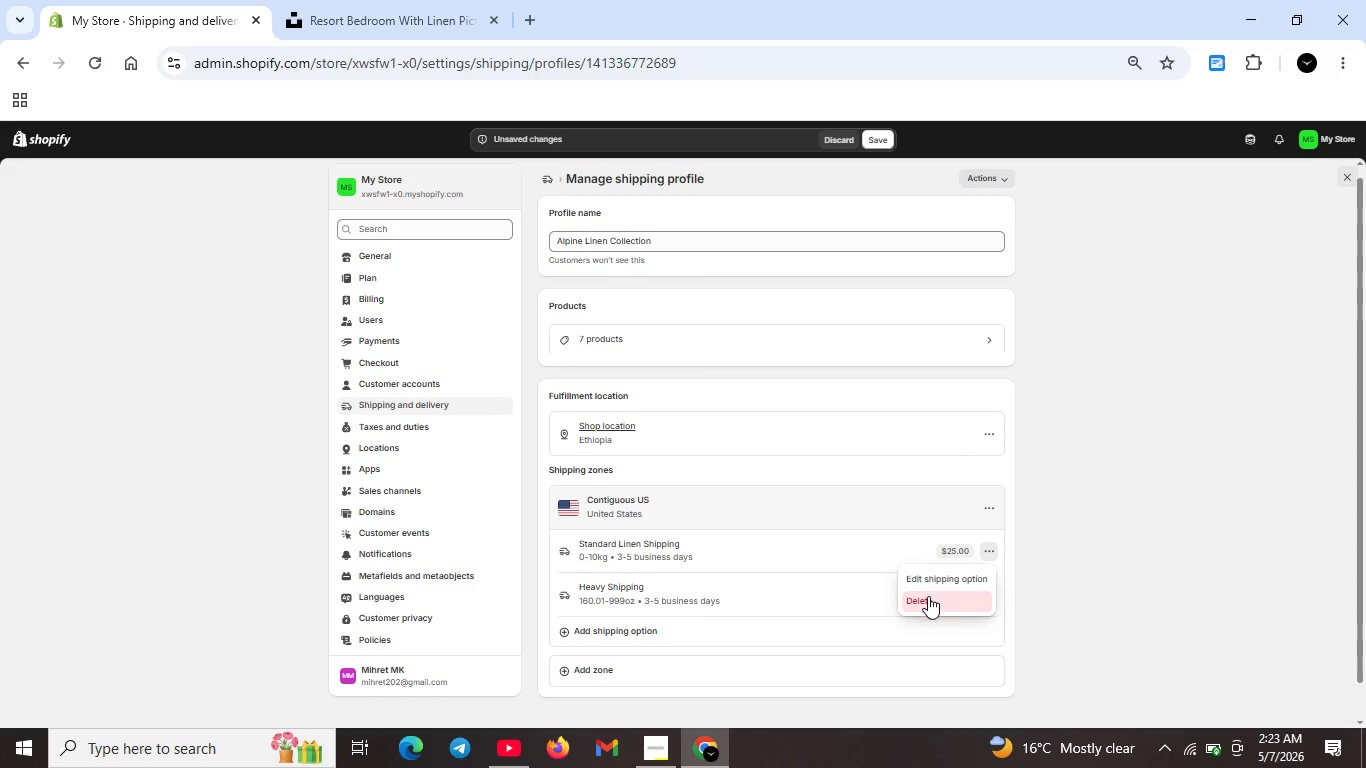 
left_click([927, 597])
 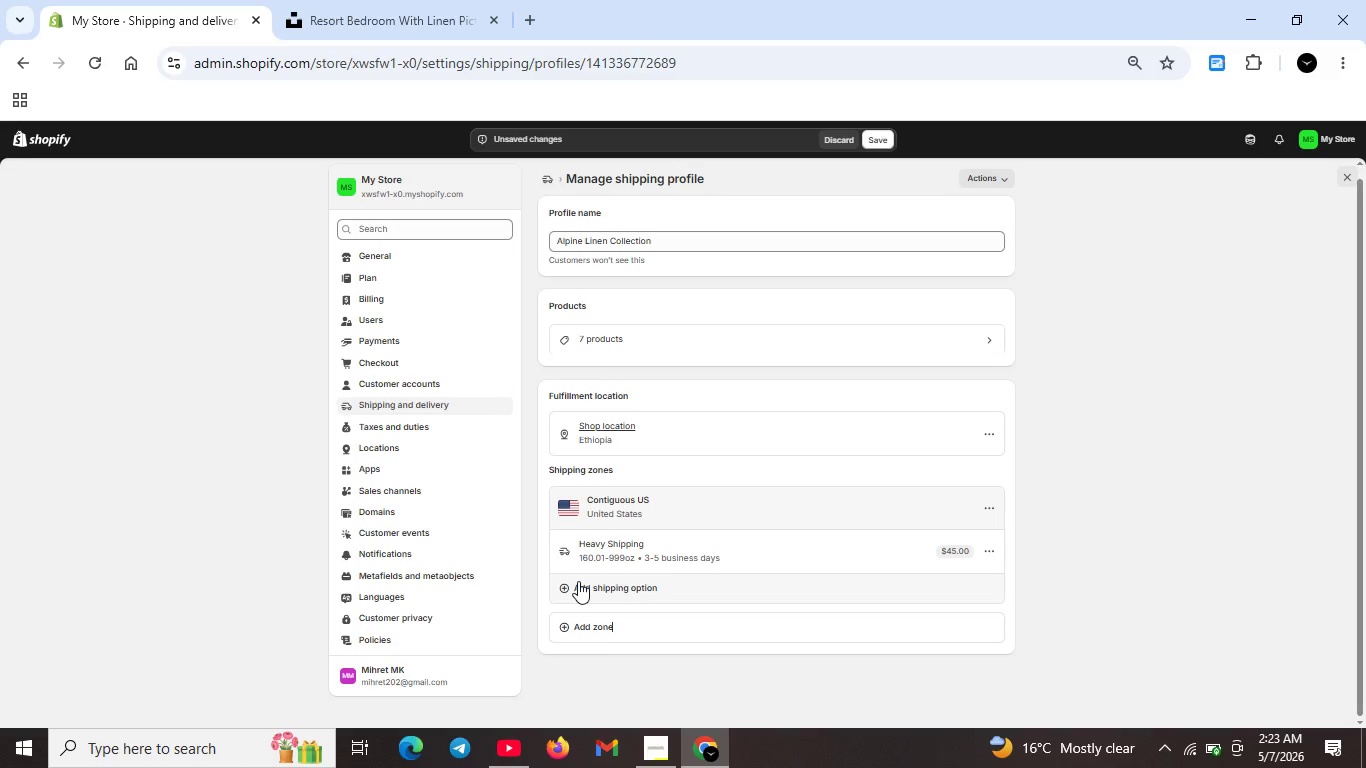 
left_click([550, 587])
 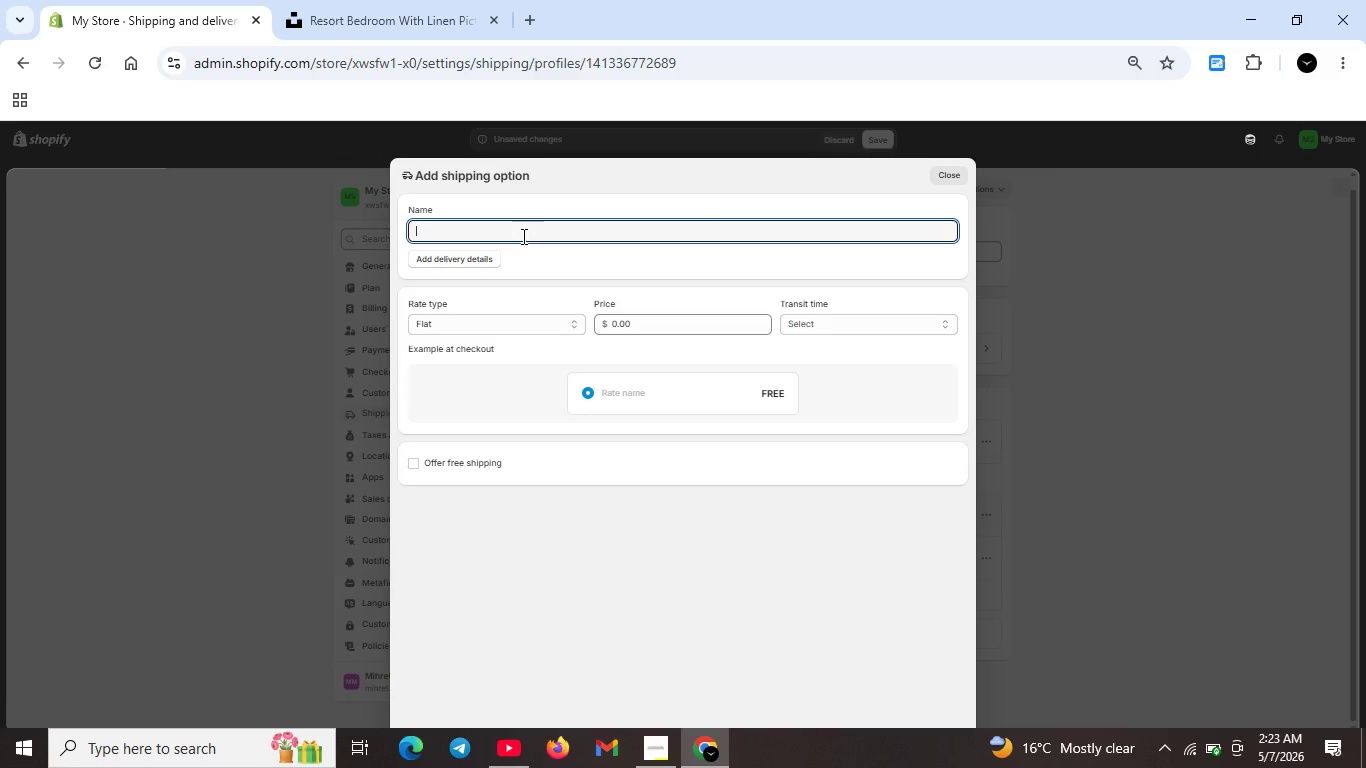 
wait(6.7)
 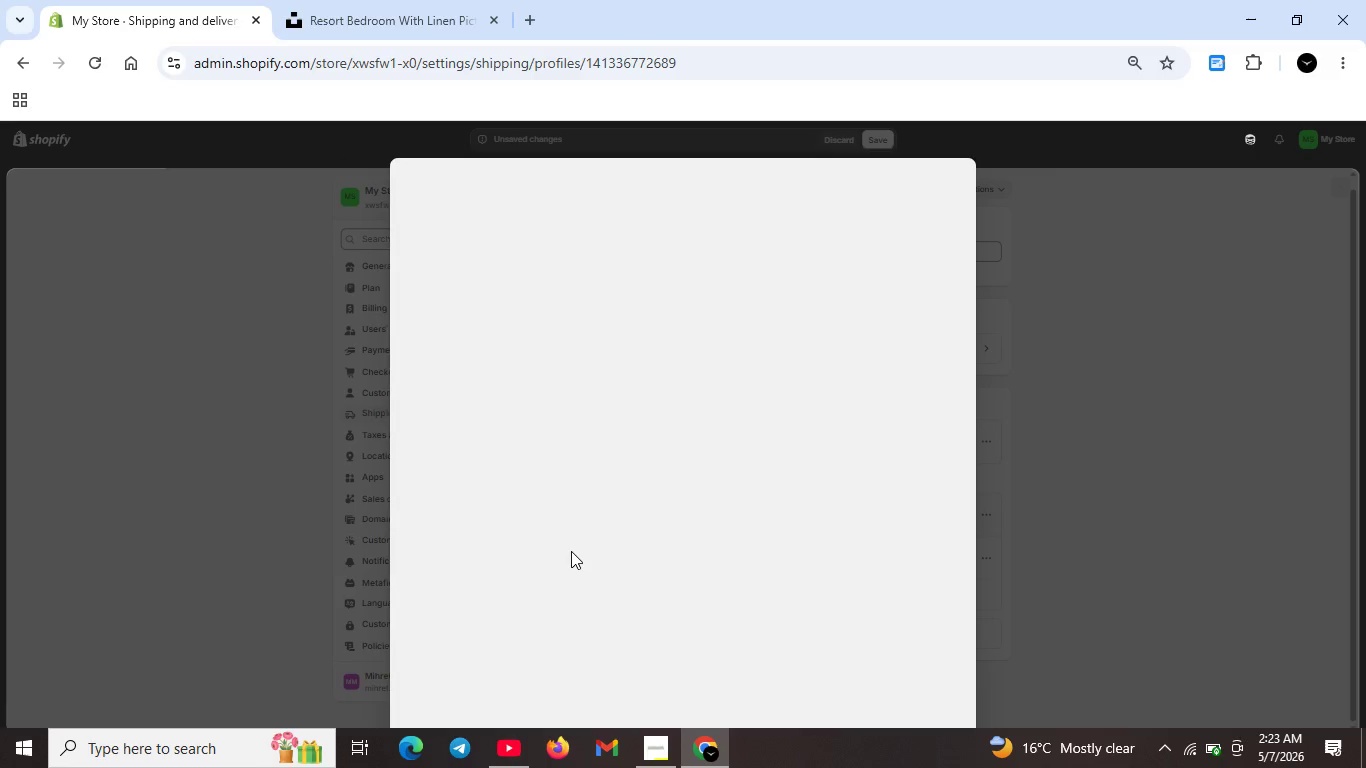 
type(Standard Linen Shipping)
 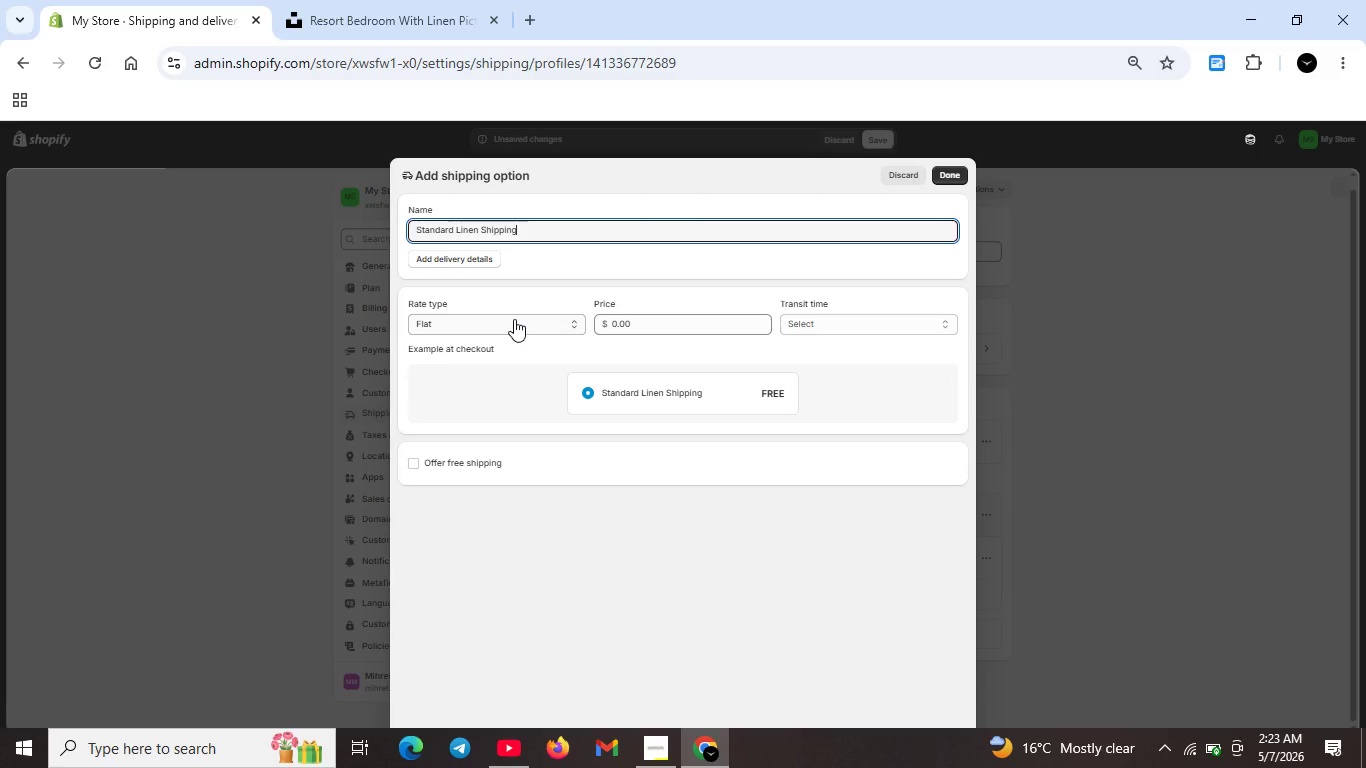 
left_click([502, 330])
 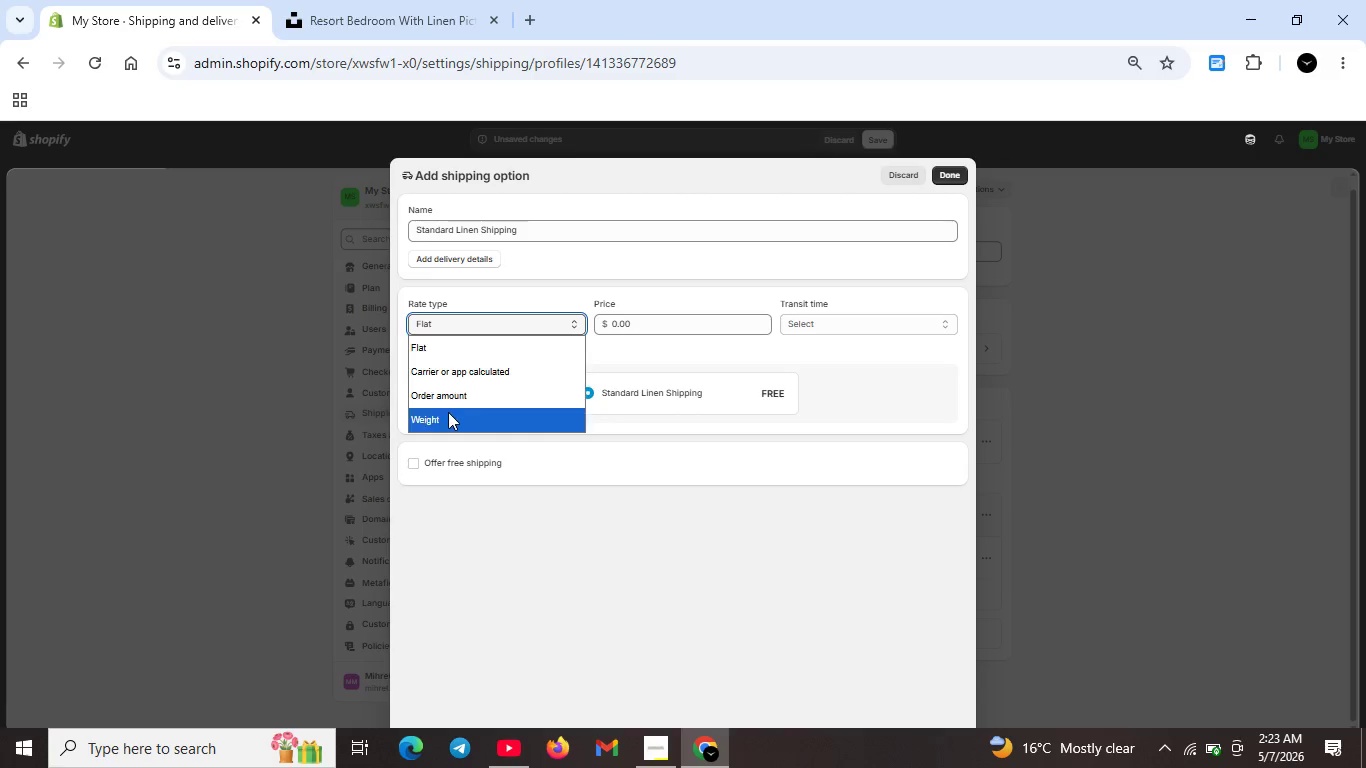 
left_click([443, 415])
 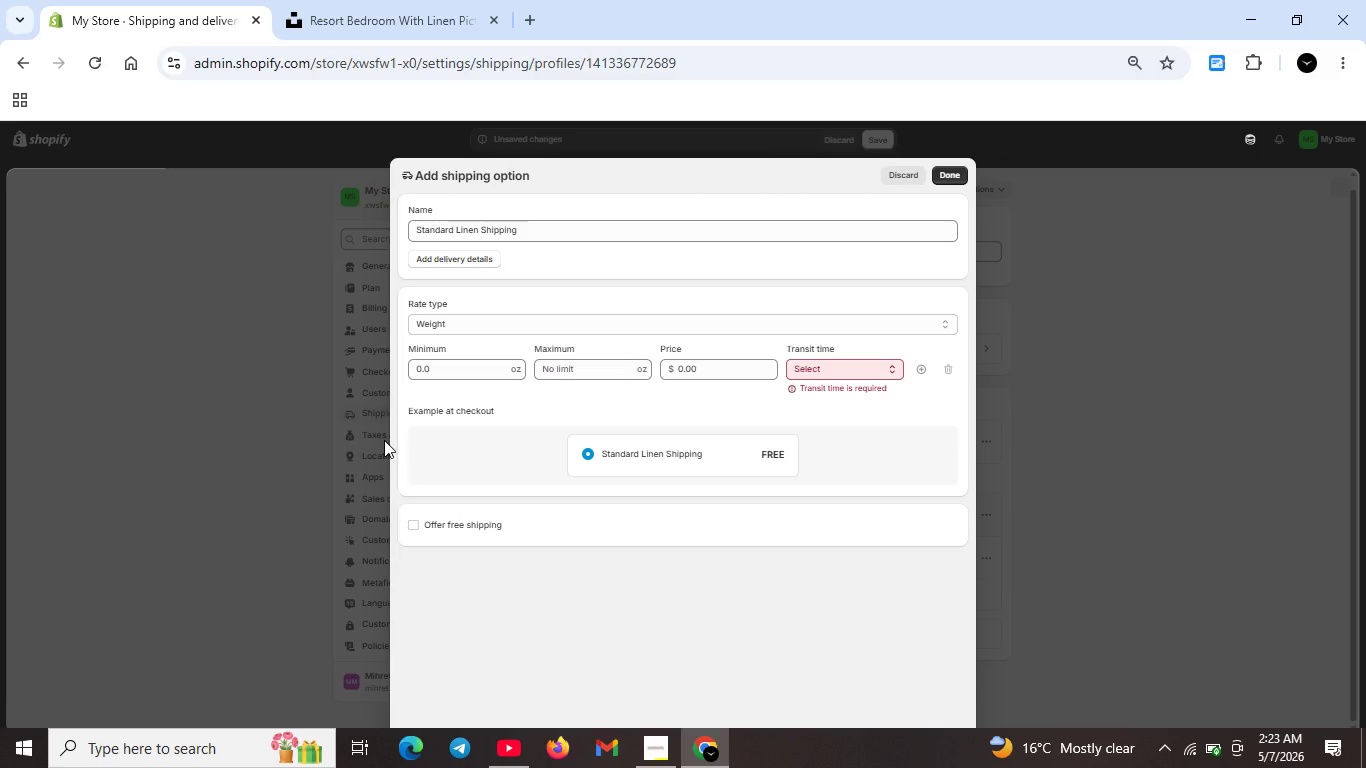 
wait(25.27)
 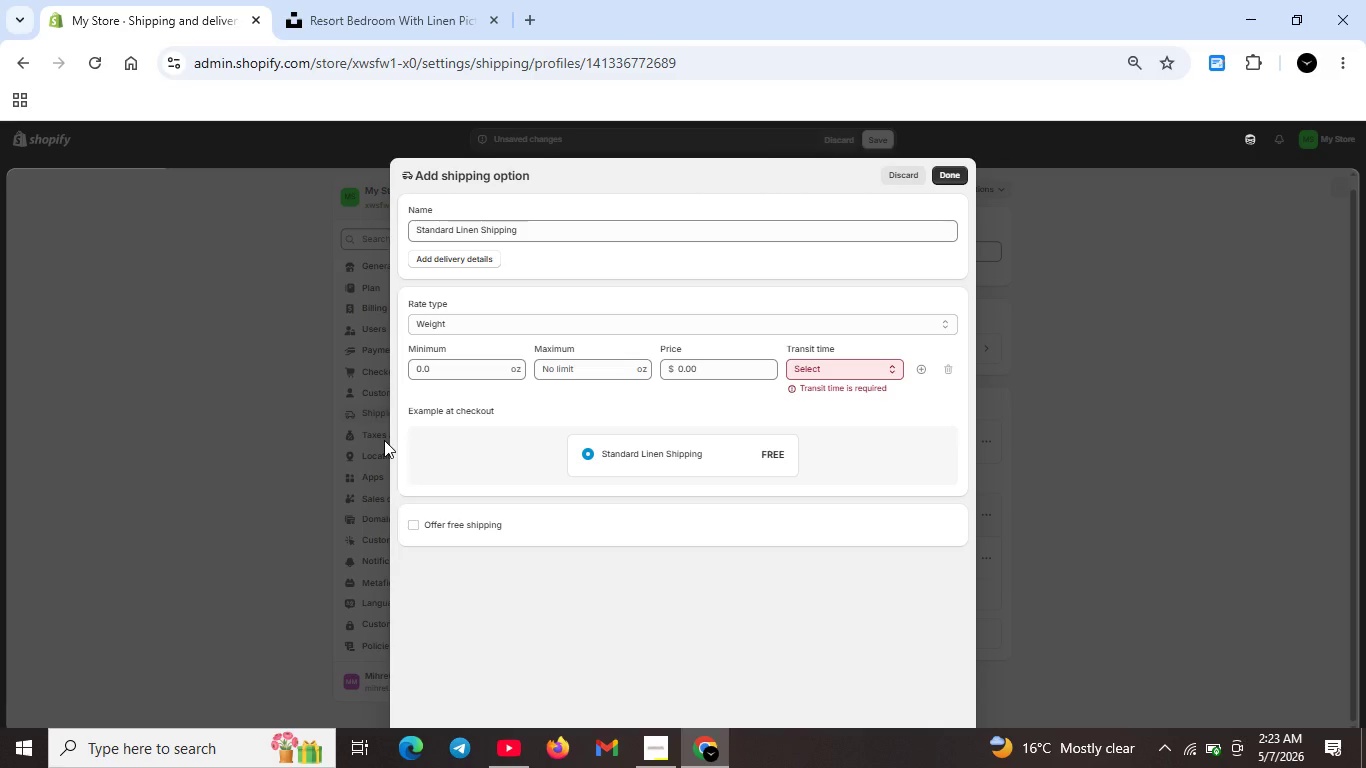 
left_click([473, 370])
 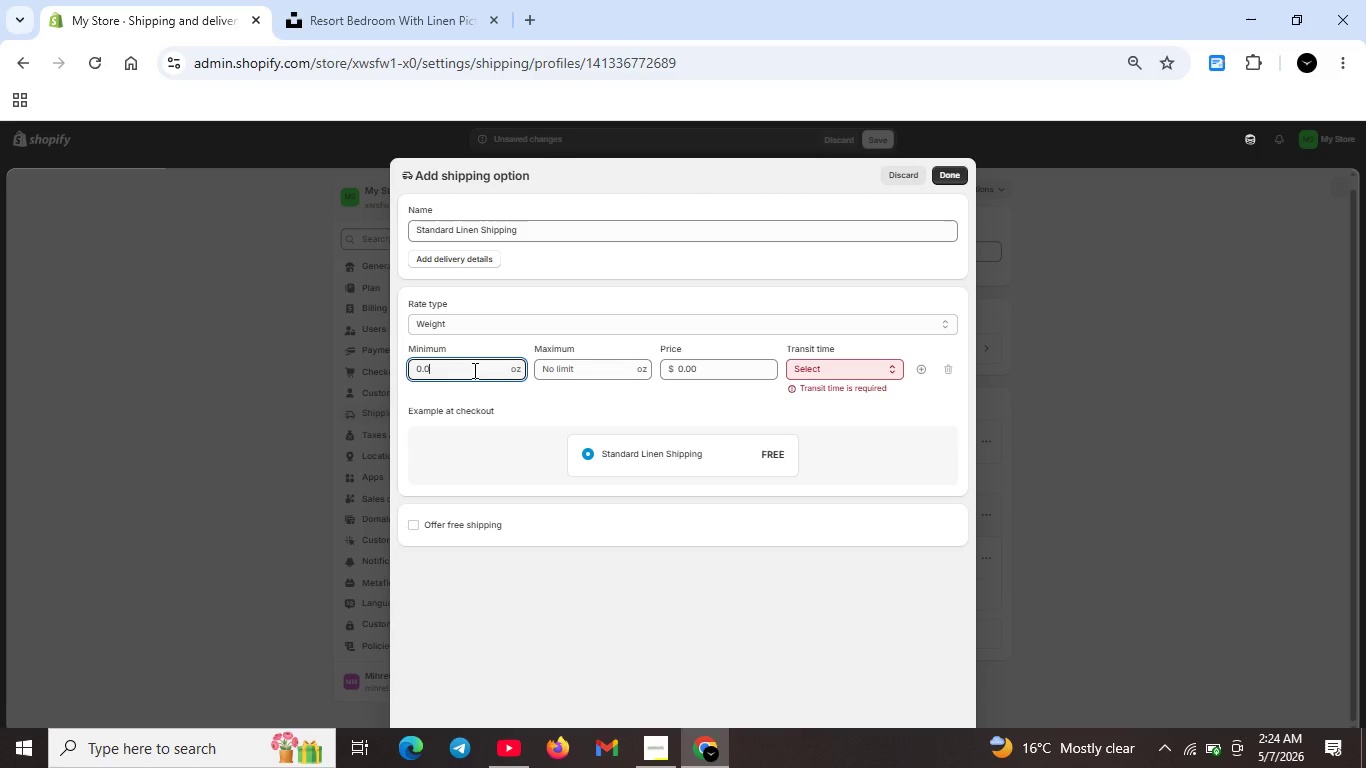 
key(Backspace)
 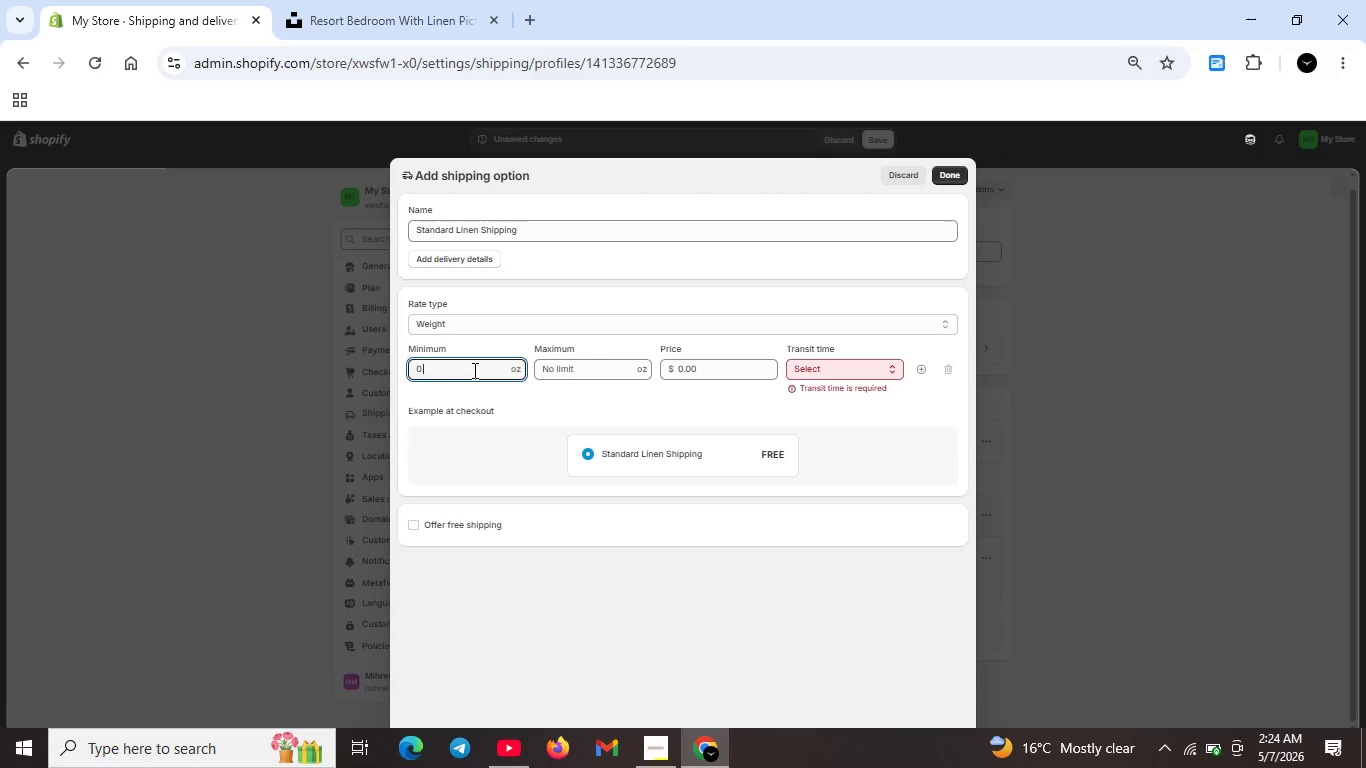 
key(Backspace)
 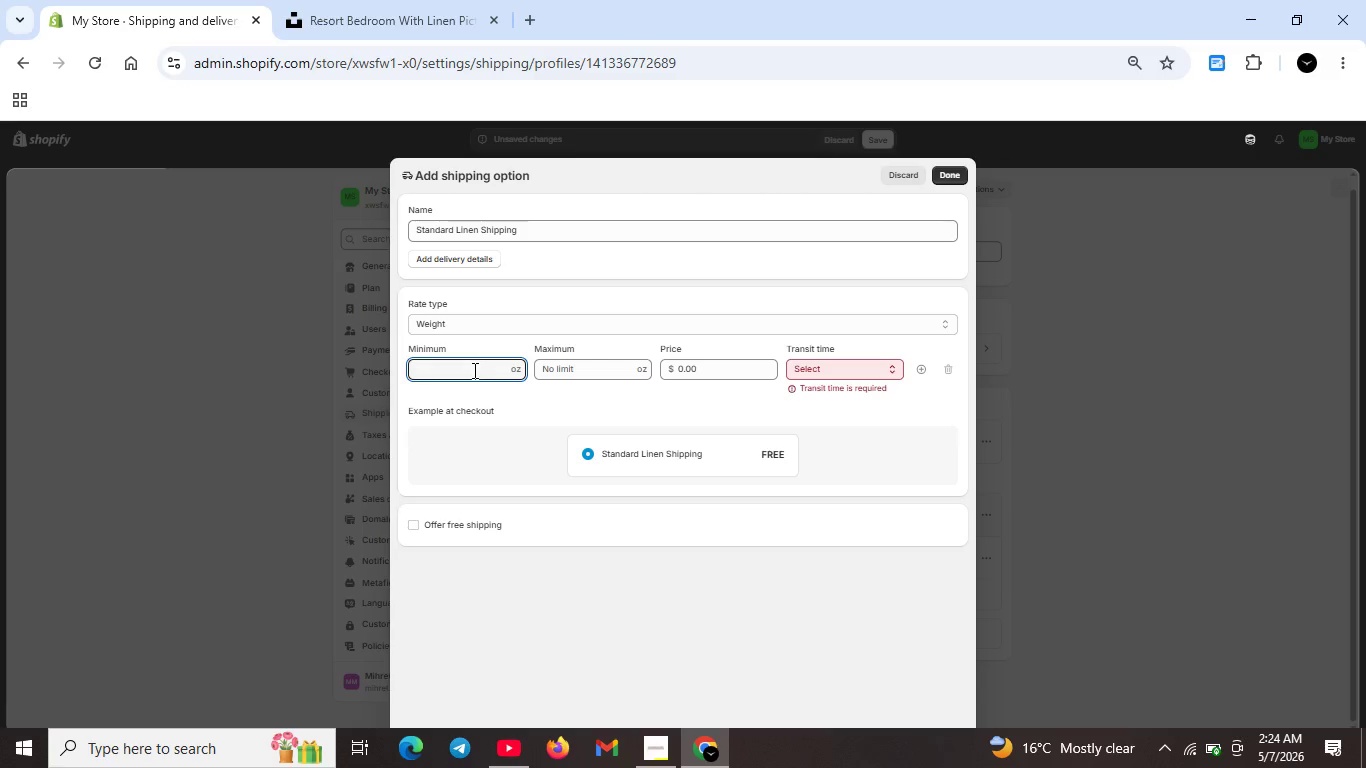 
key(Backspace)
 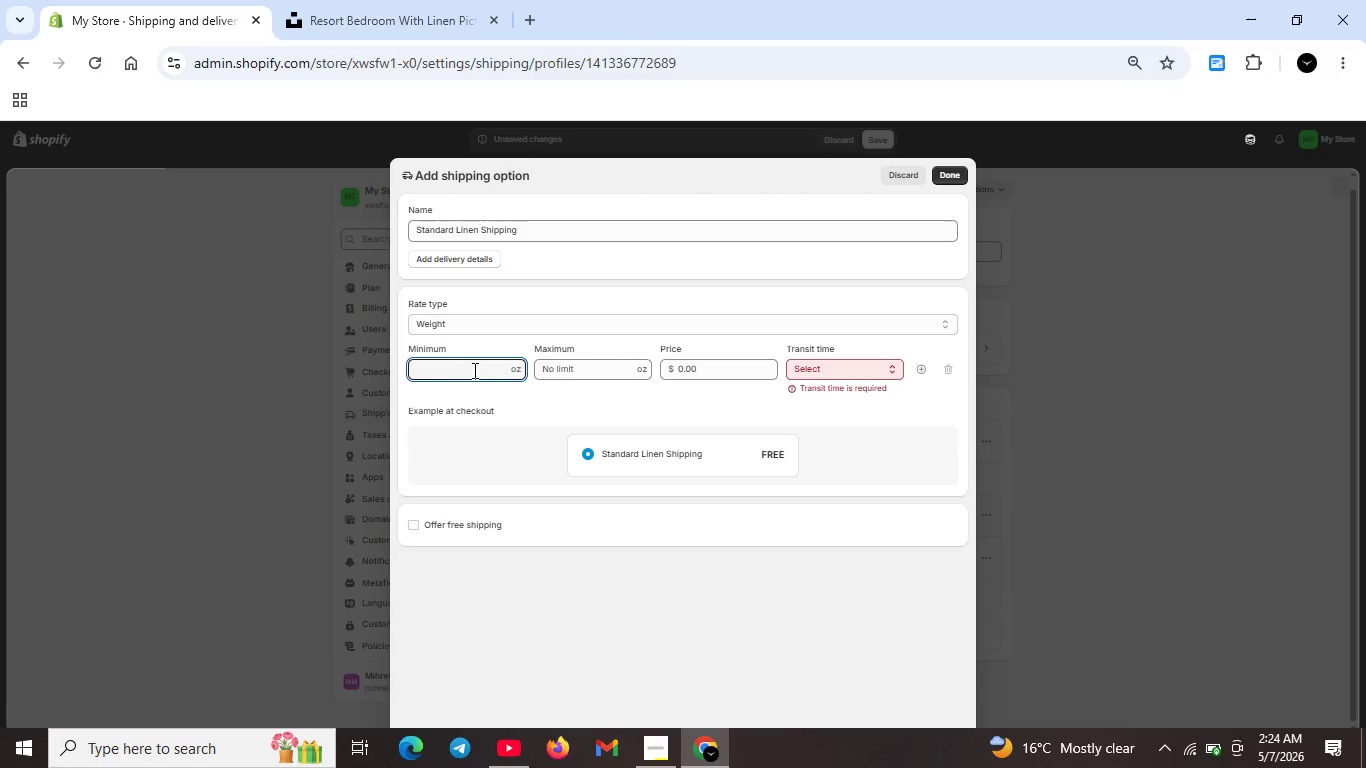 
key(0)
 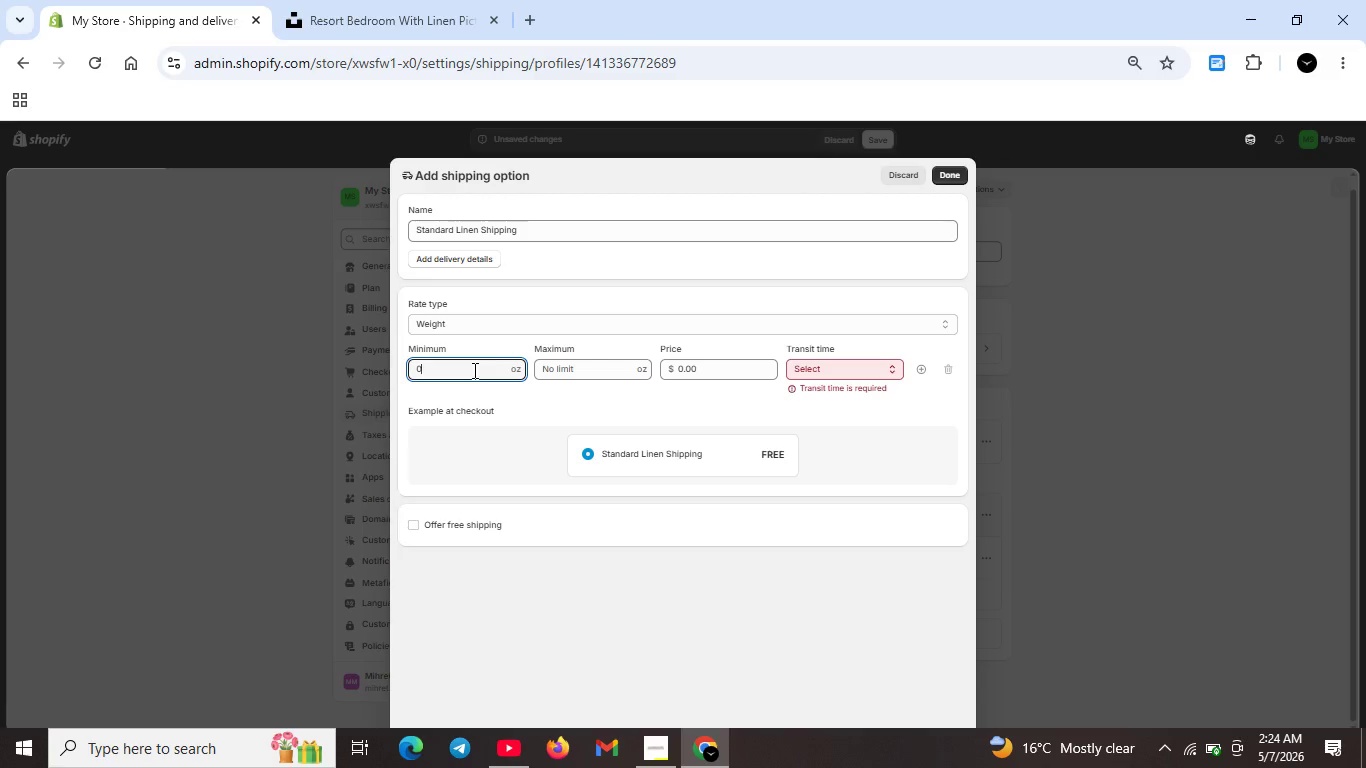 
double_click([556, 366])
 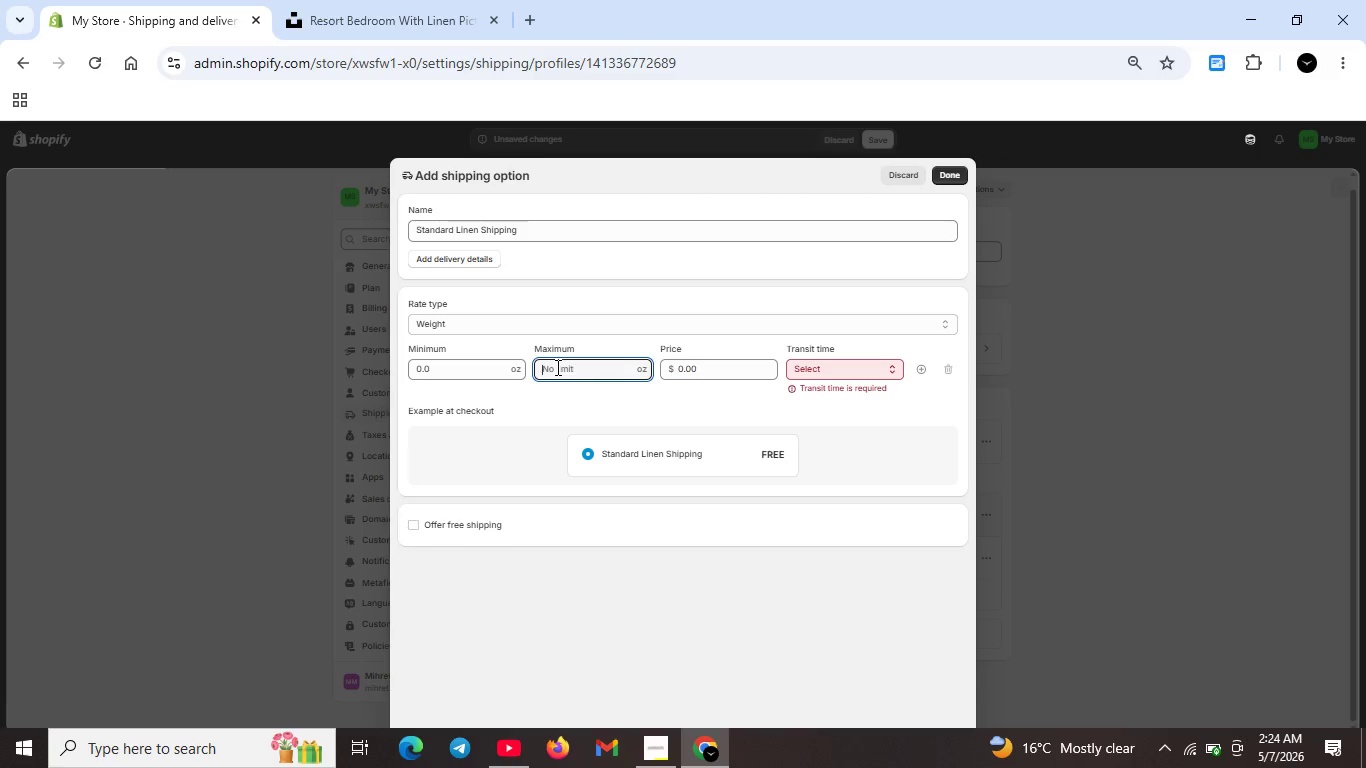 
type(160)
 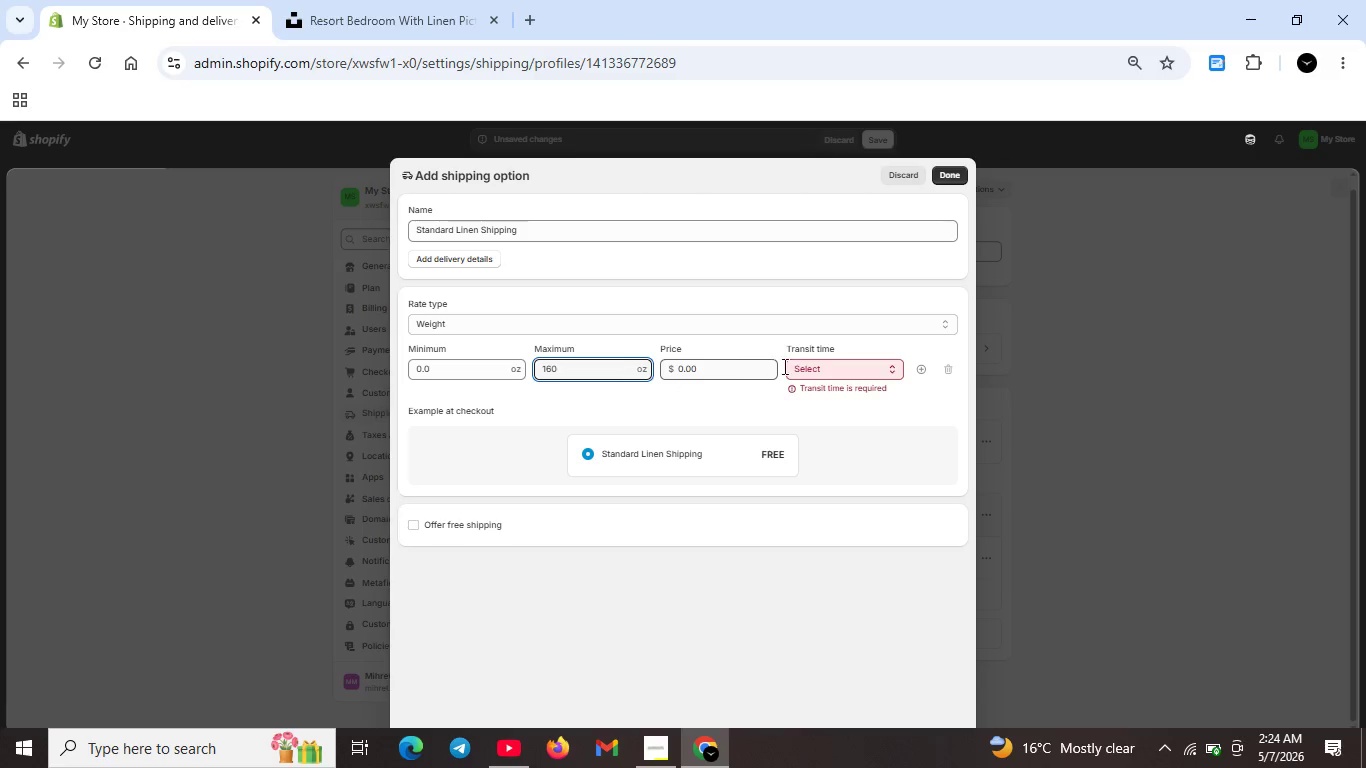 
left_click([815, 372])
 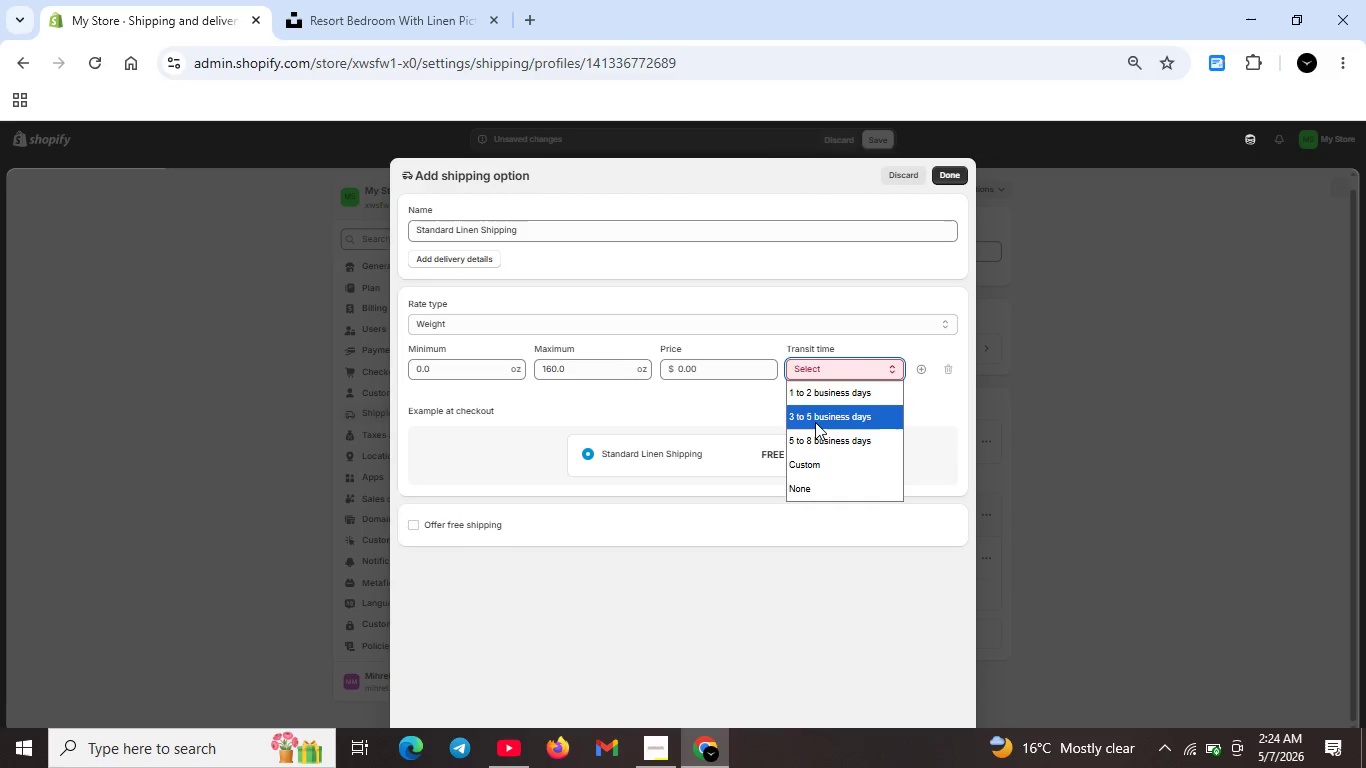 
left_click([815, 422])
 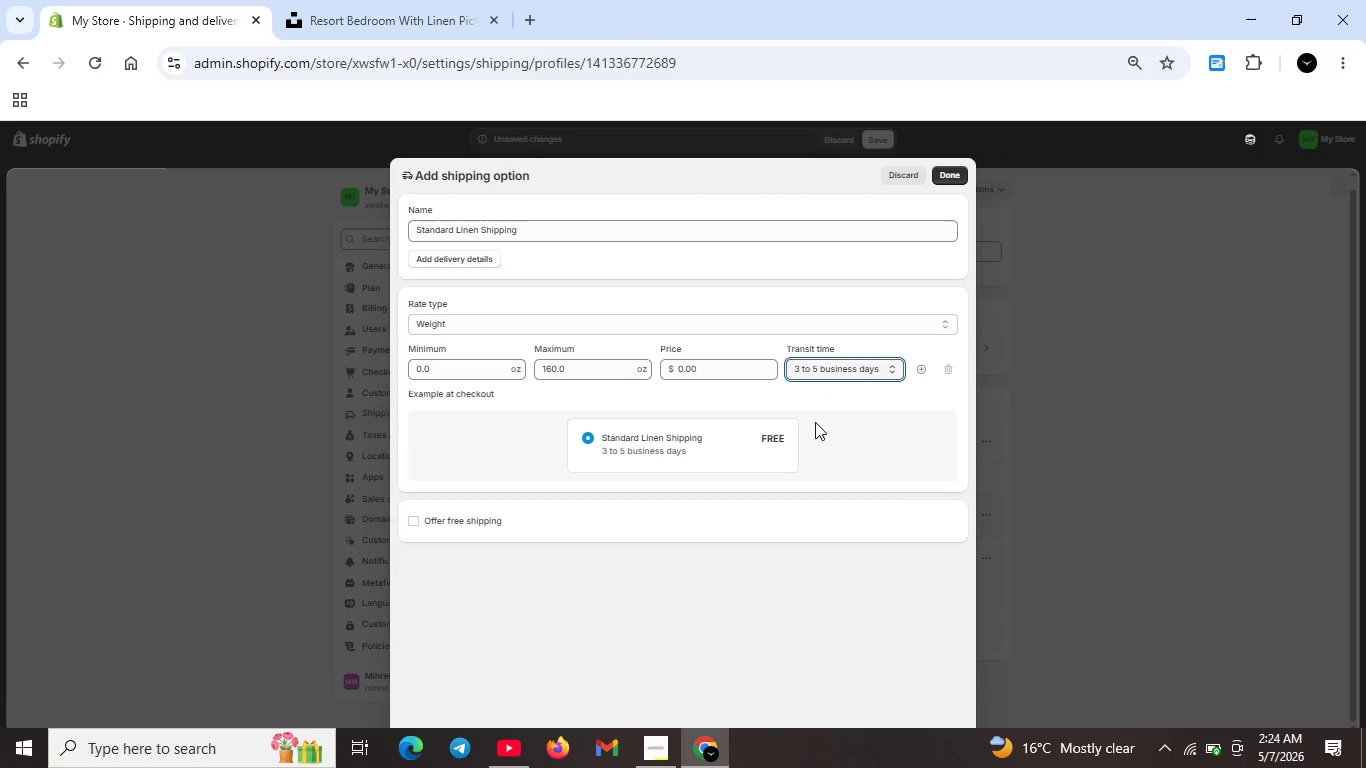 
wait(5.61)
 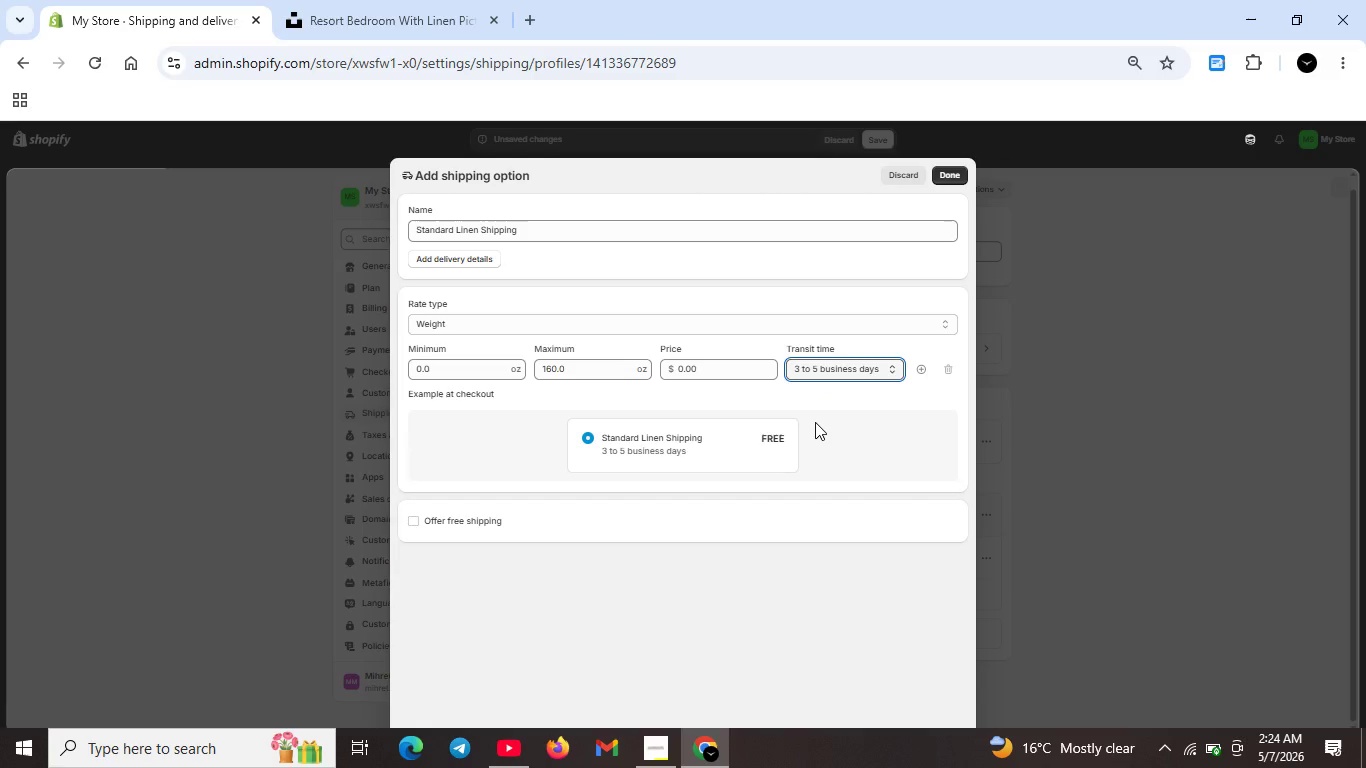 
left_click([684, 378])
 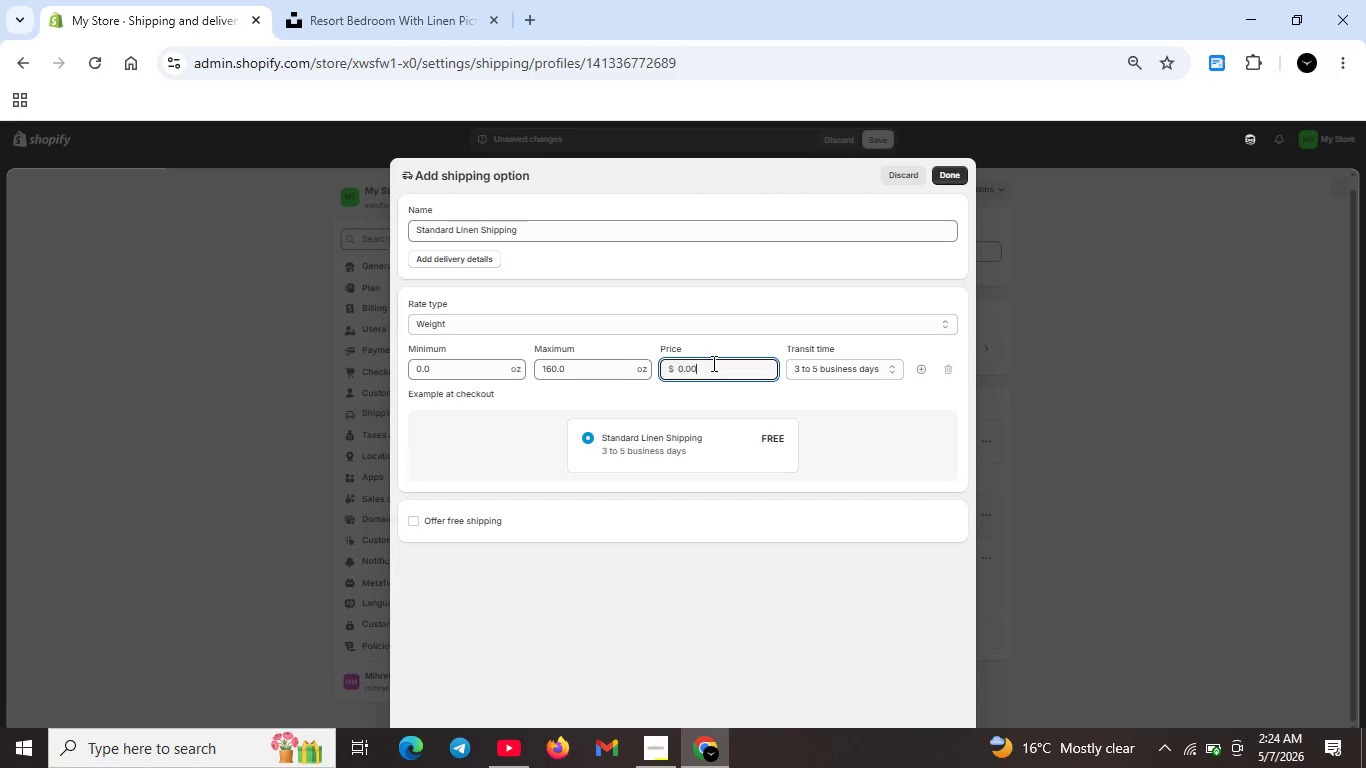 
double_click([712, 363])
 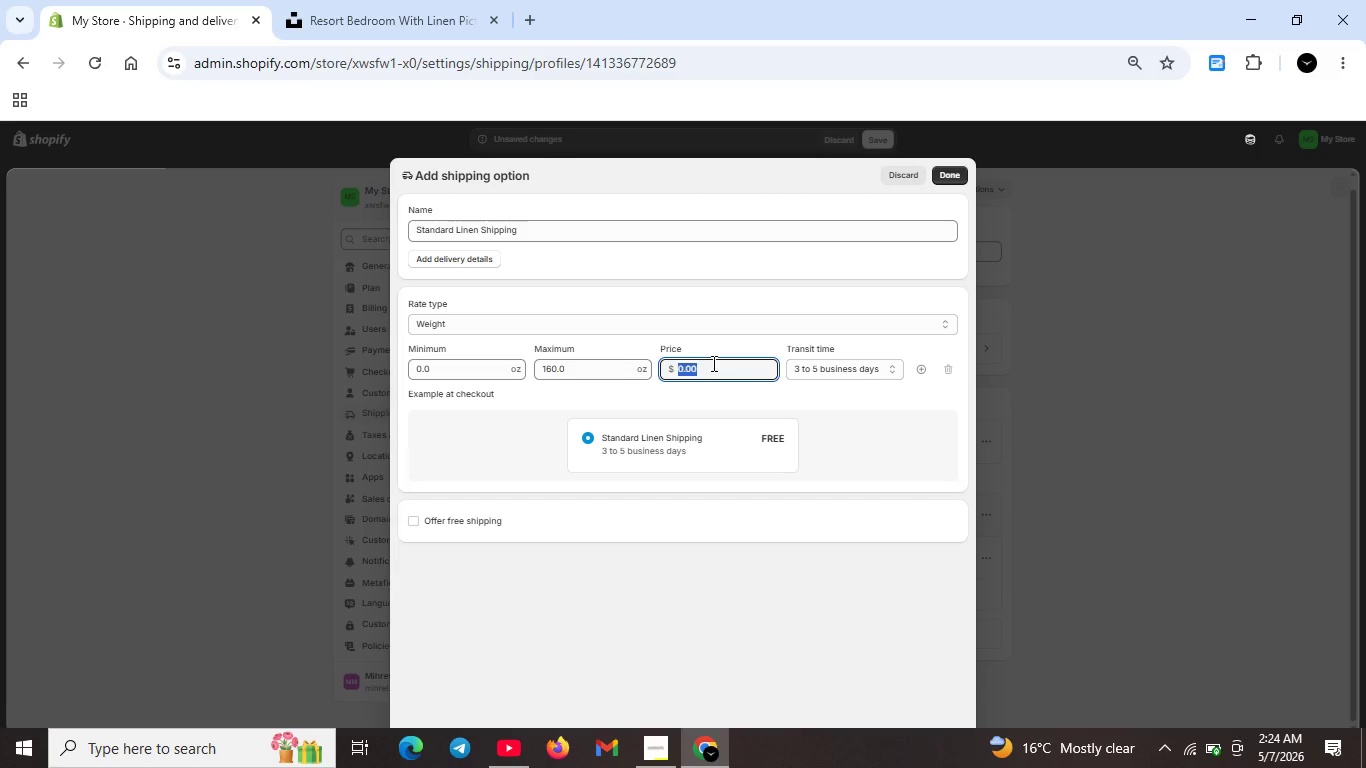 
key(Backspace)
type(25)
 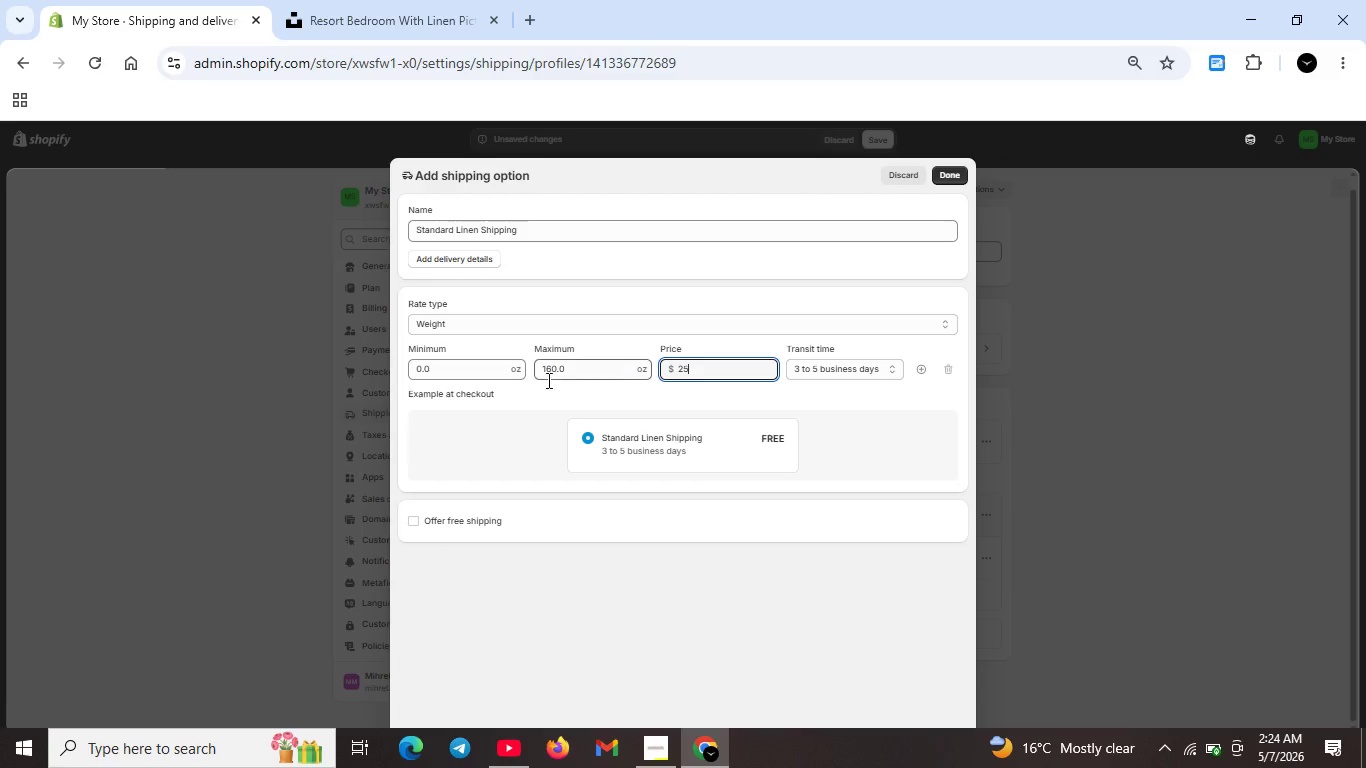 
double_click([499, 373])
 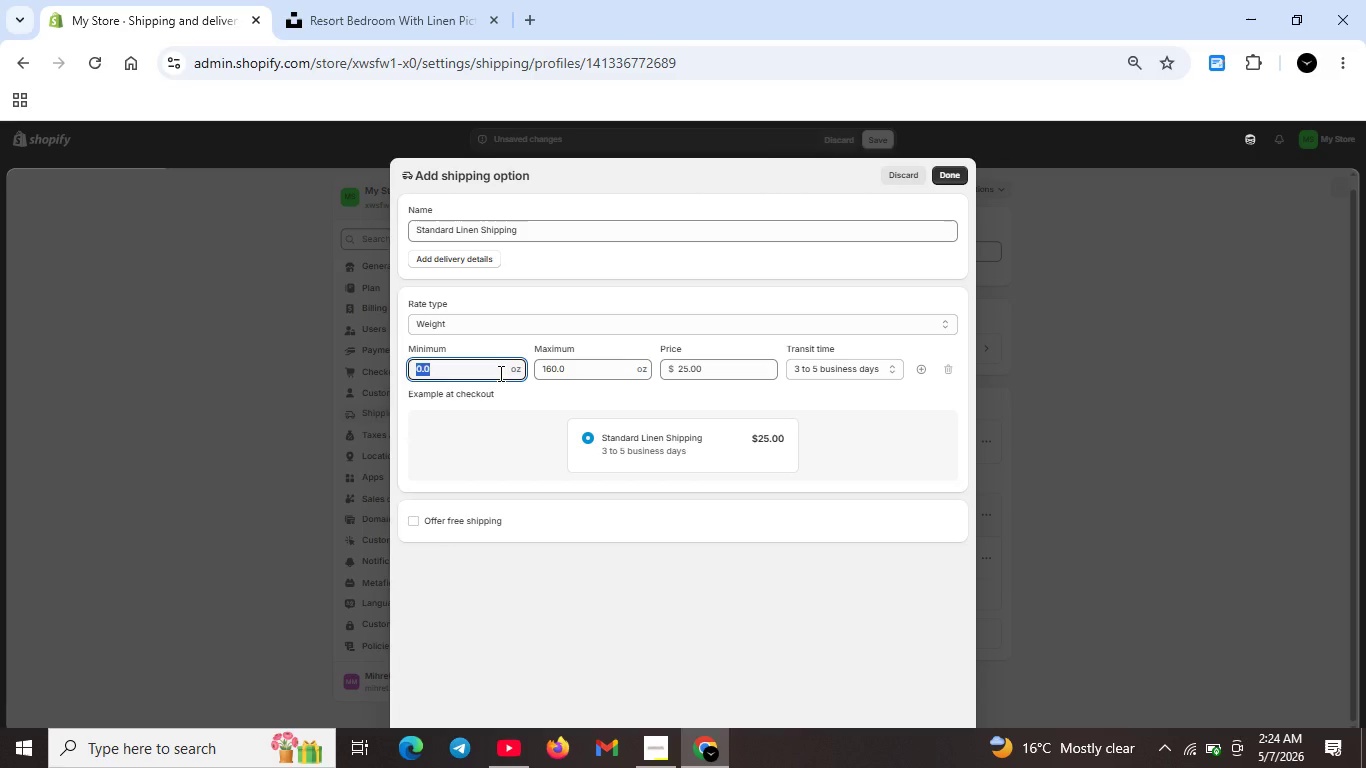 
triple_click([499, 373])
 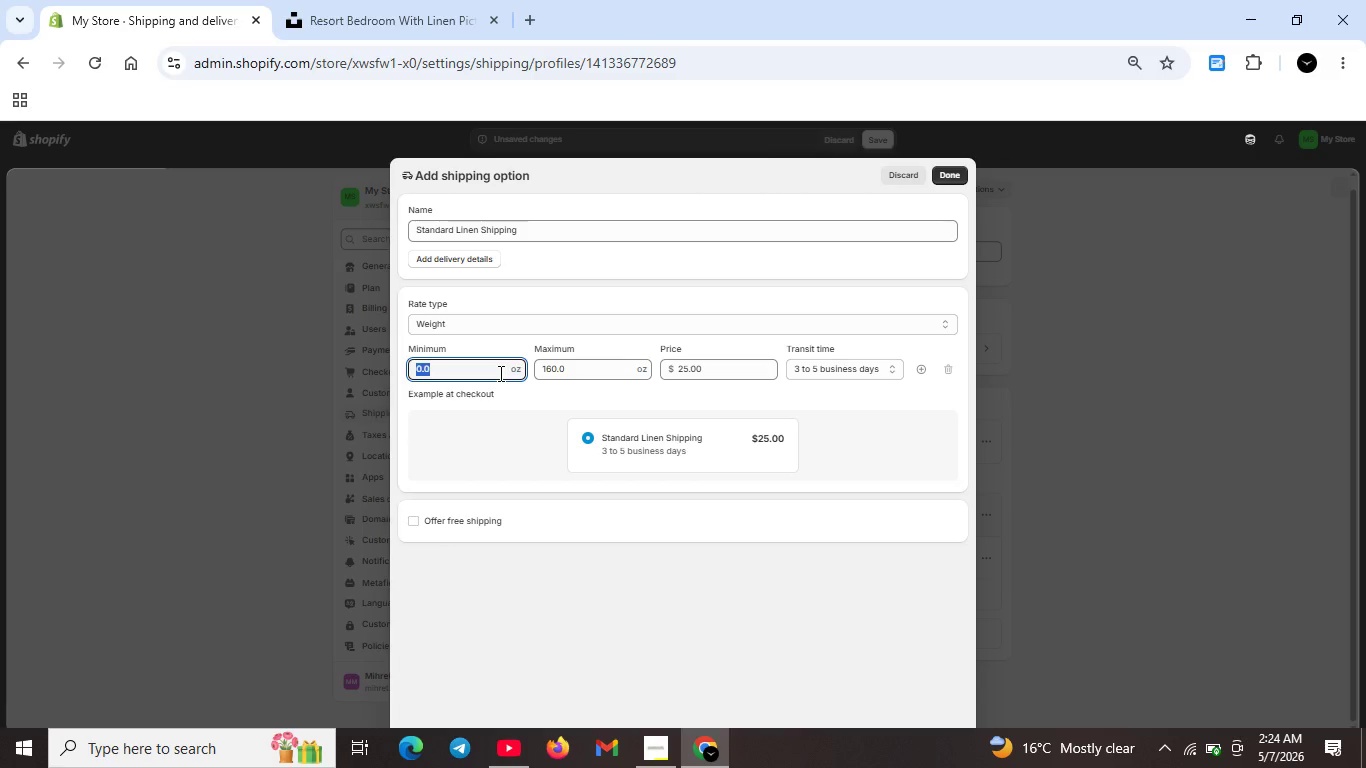 
key(Backspace)
 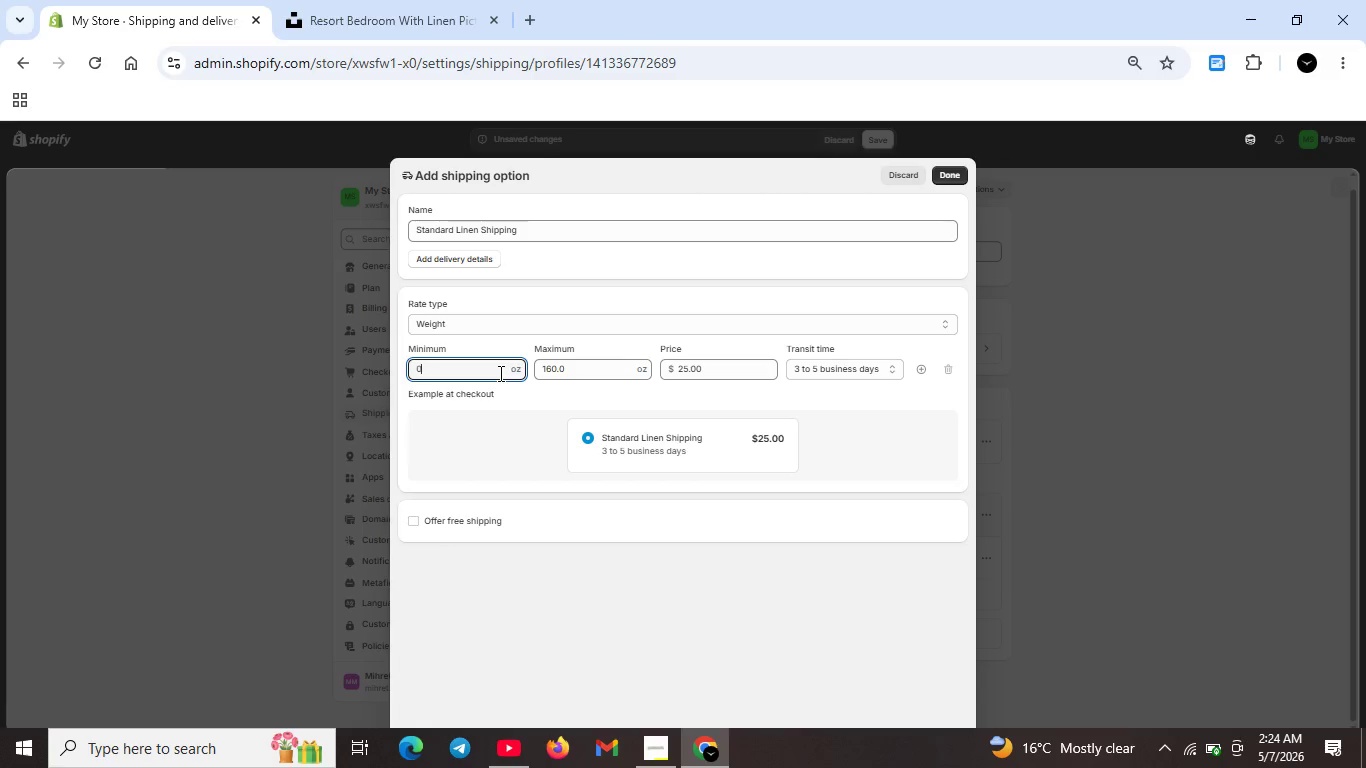 
key(0)
 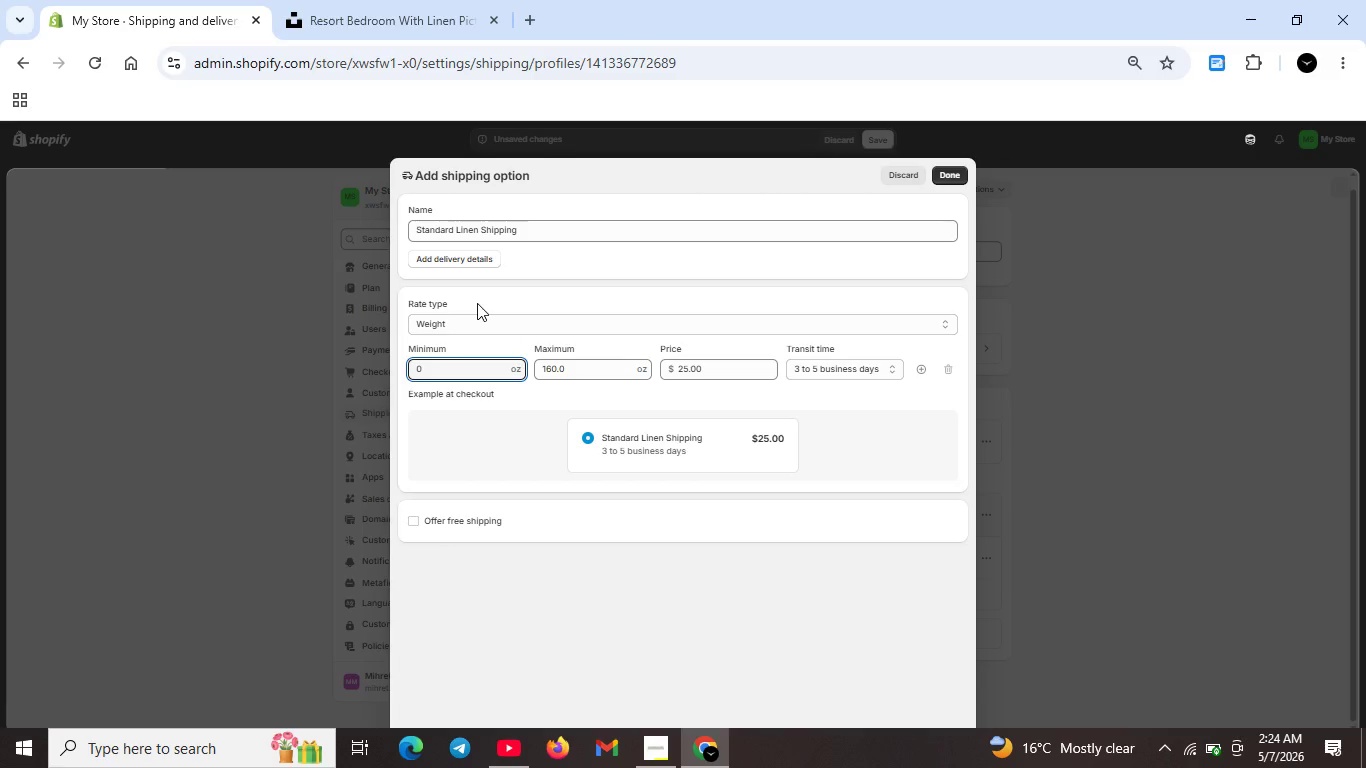 
wait(8.61)
 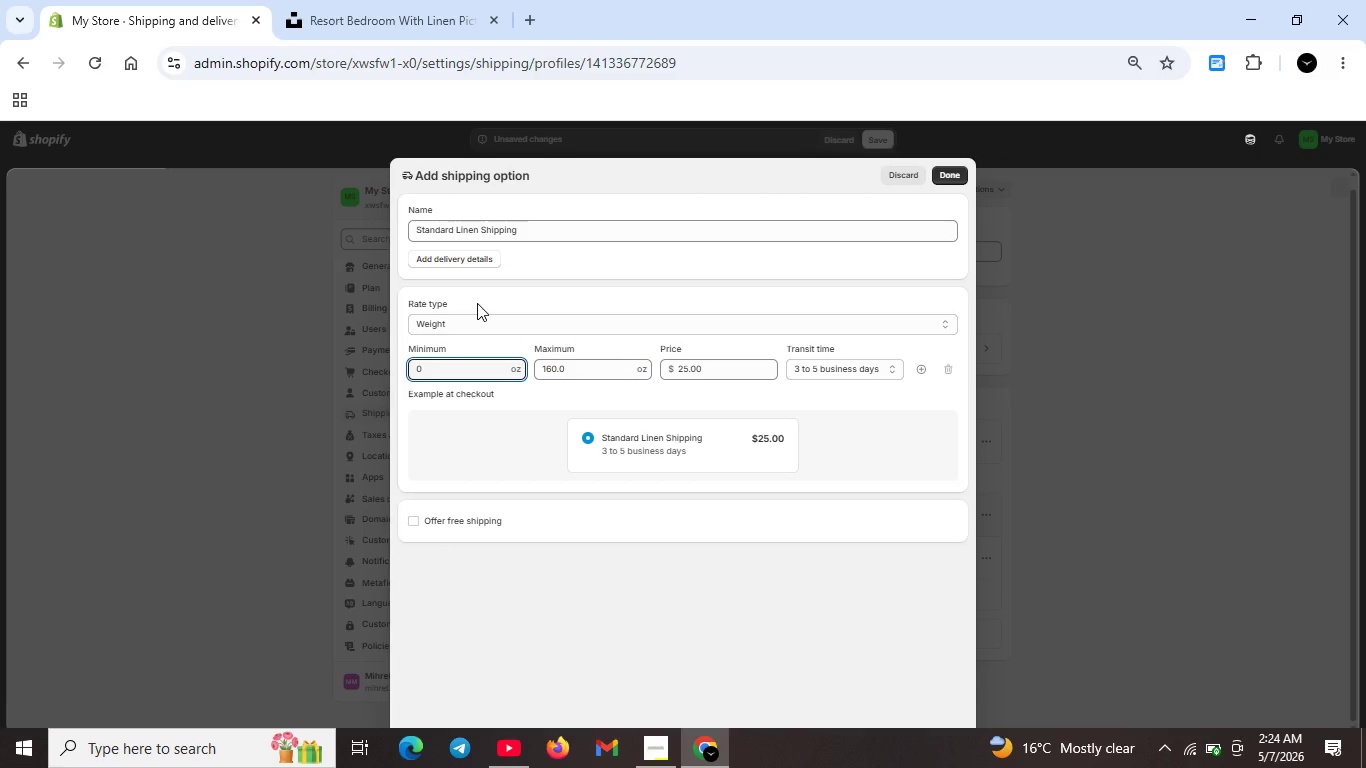 
left_click([943, 169])
 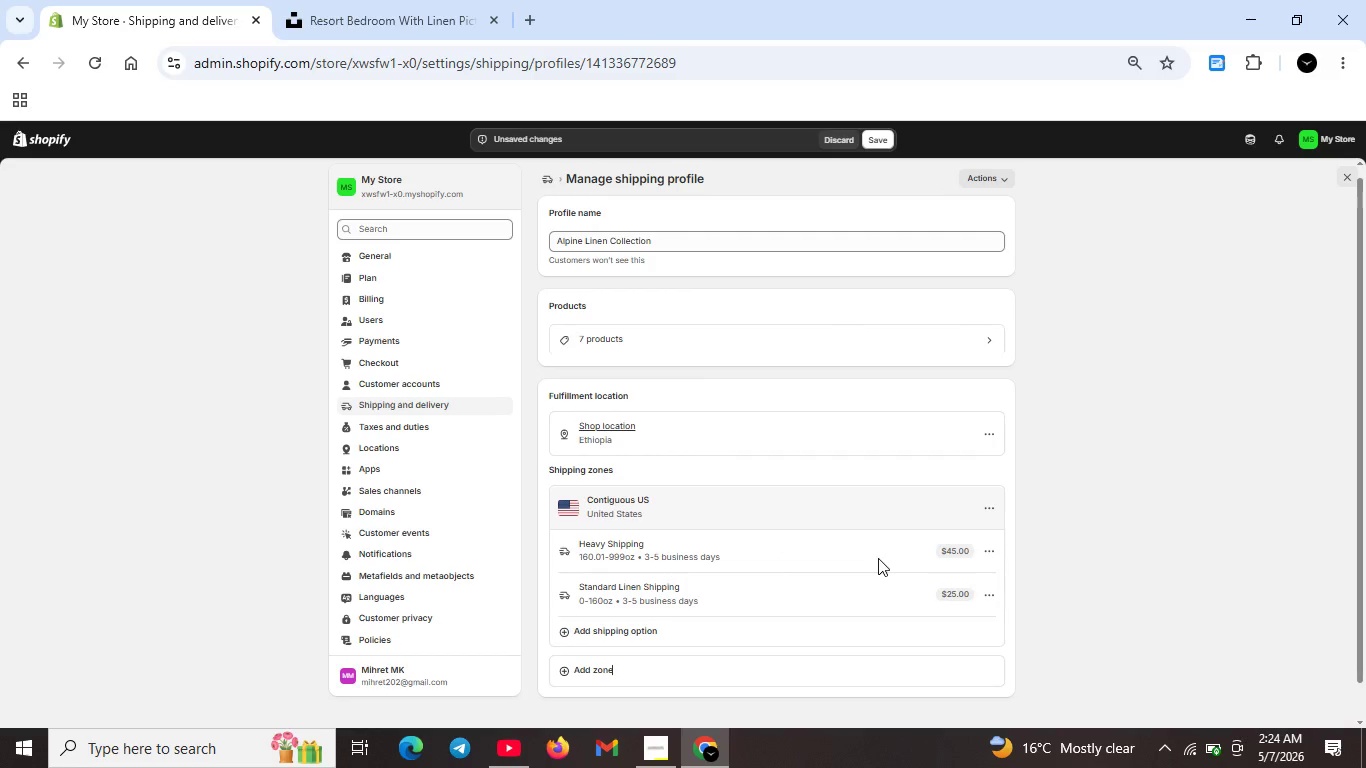 
left_click([656, 557])
 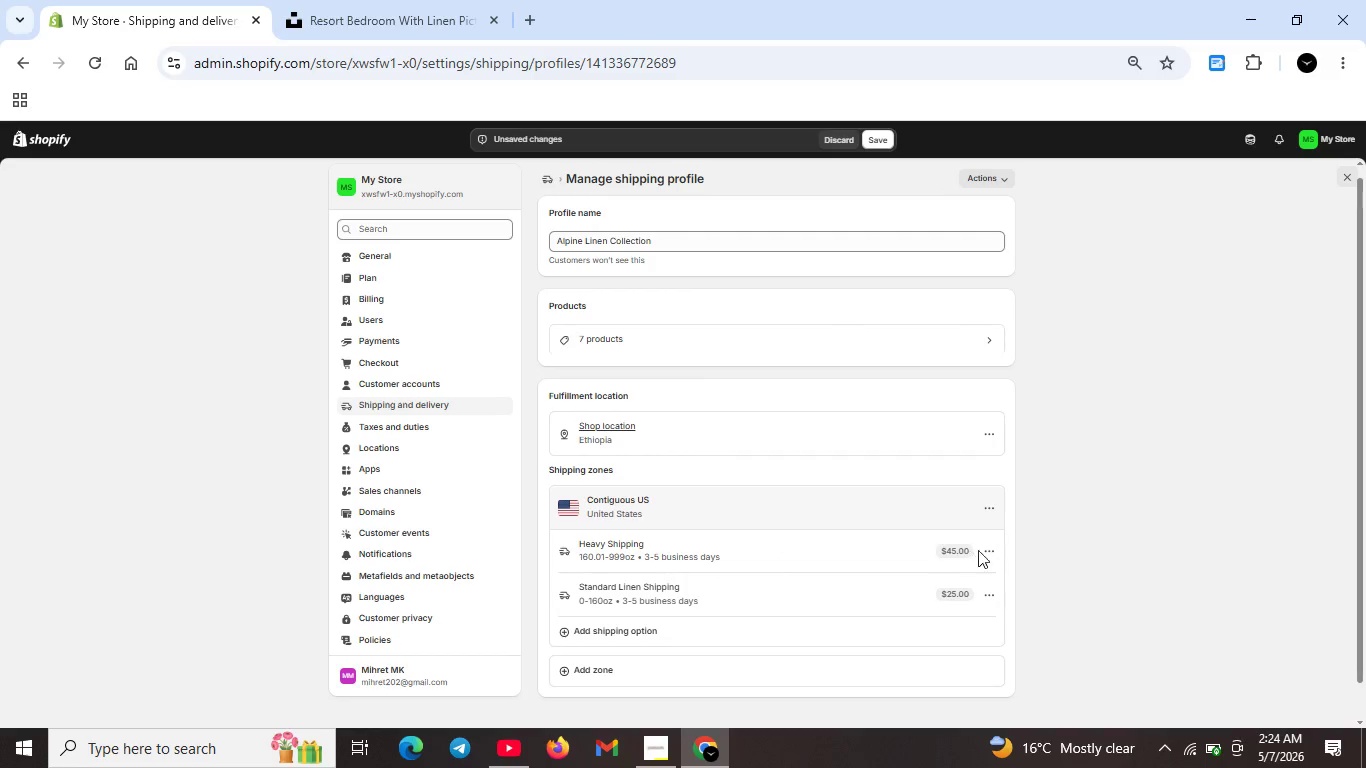 
left_click([988, 551])
 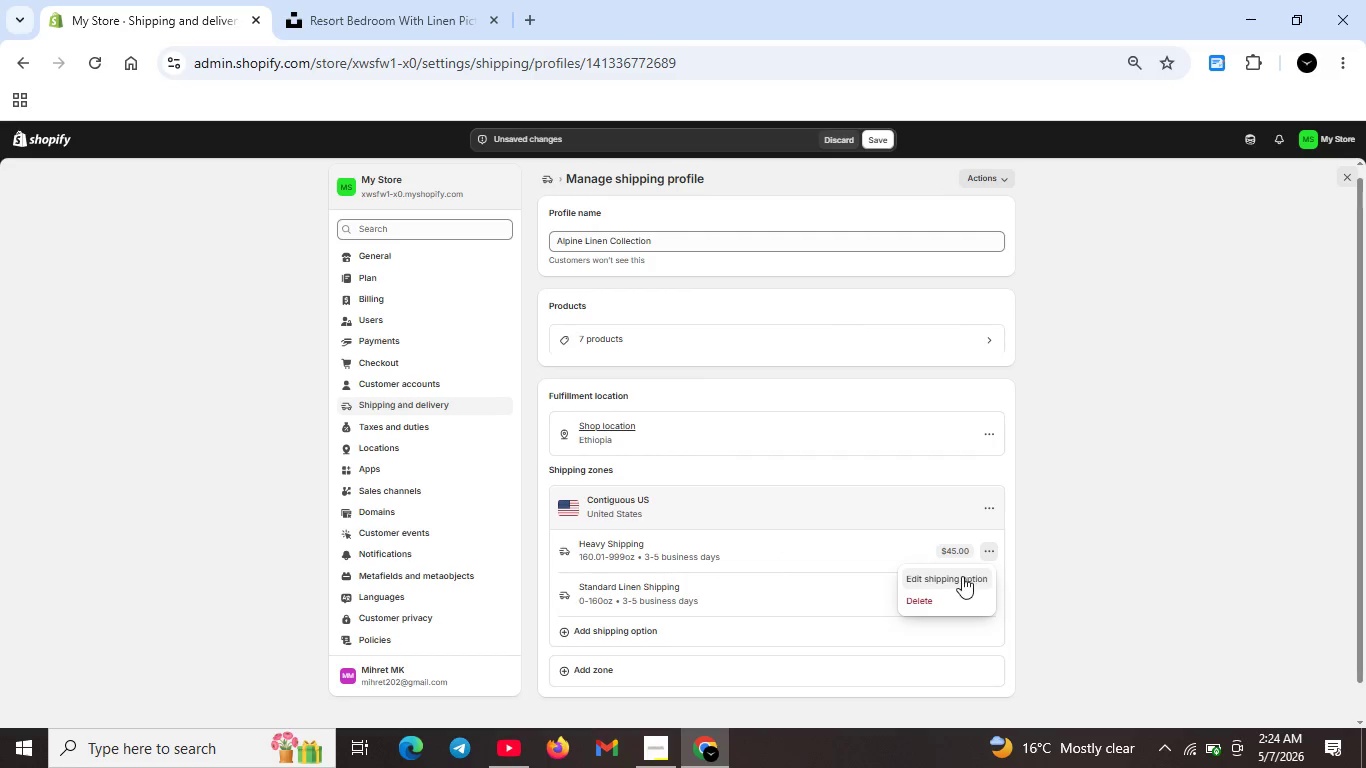 
left_click([962, 576])
 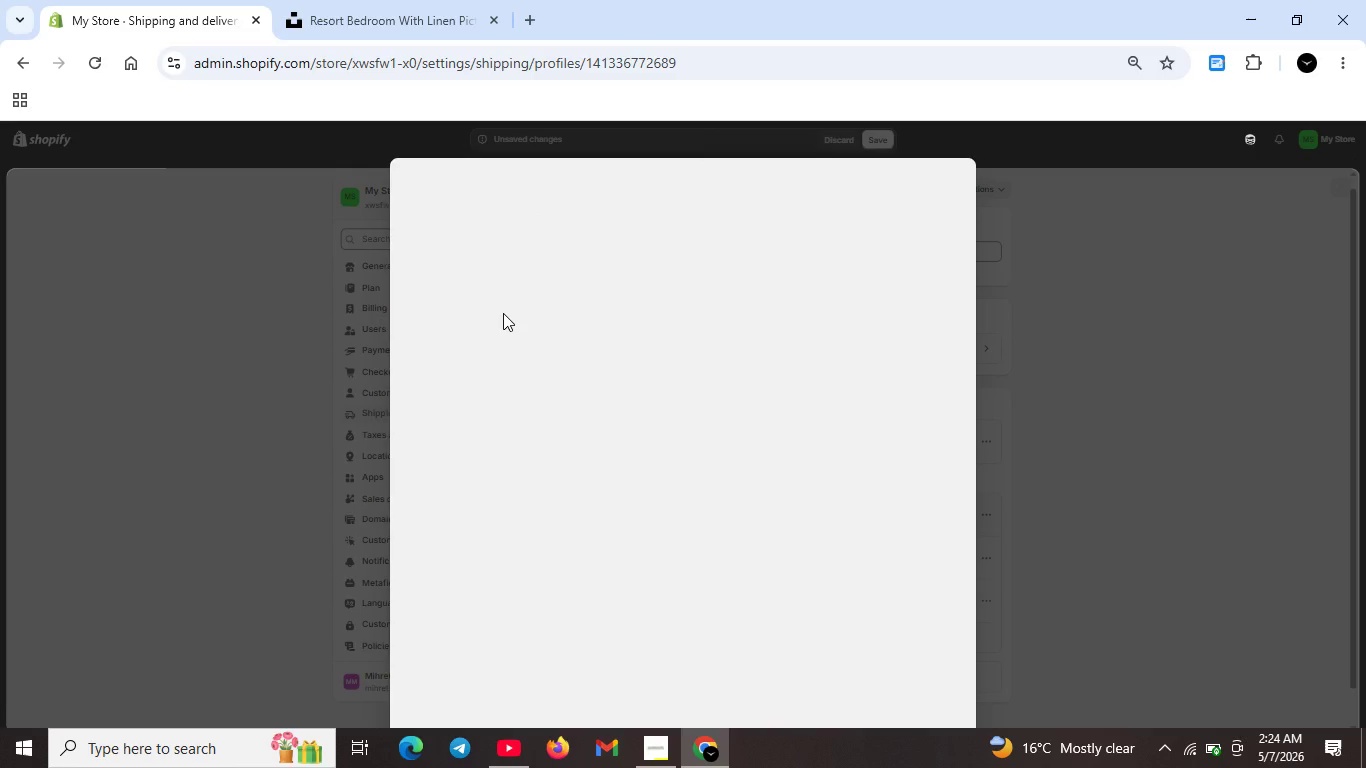 
wait(7.3)
 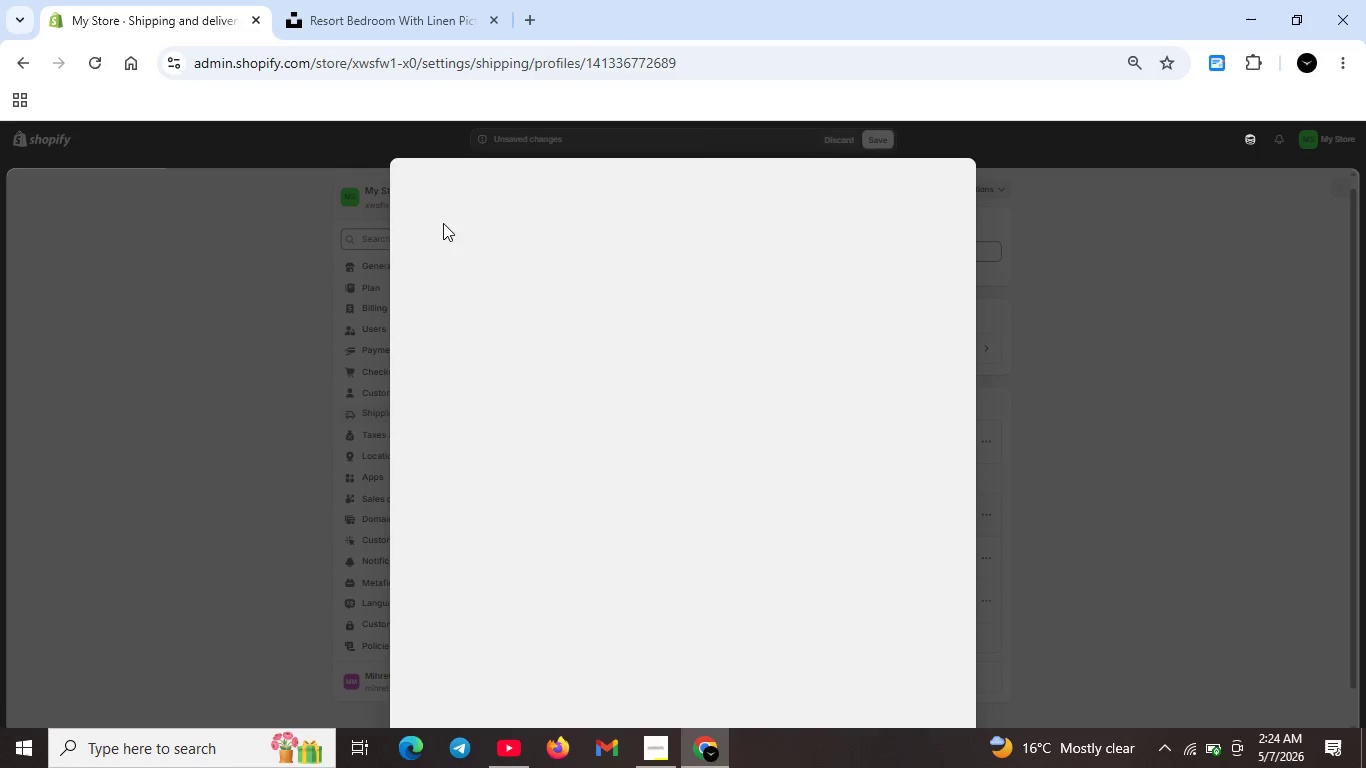 
left_click([442, 234])
 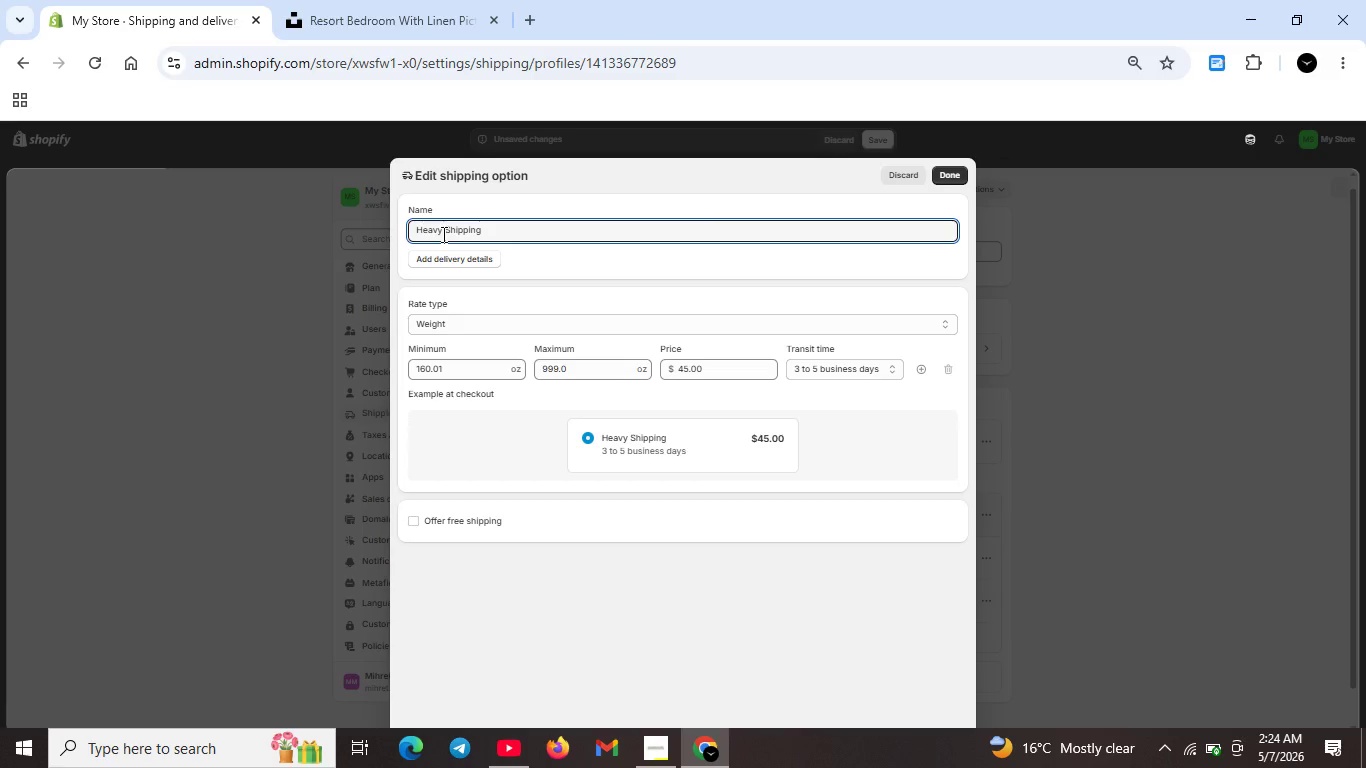 
type( Linene)
key(Backspace)
key(Backspace)
key(Backspace)
type(en)
 